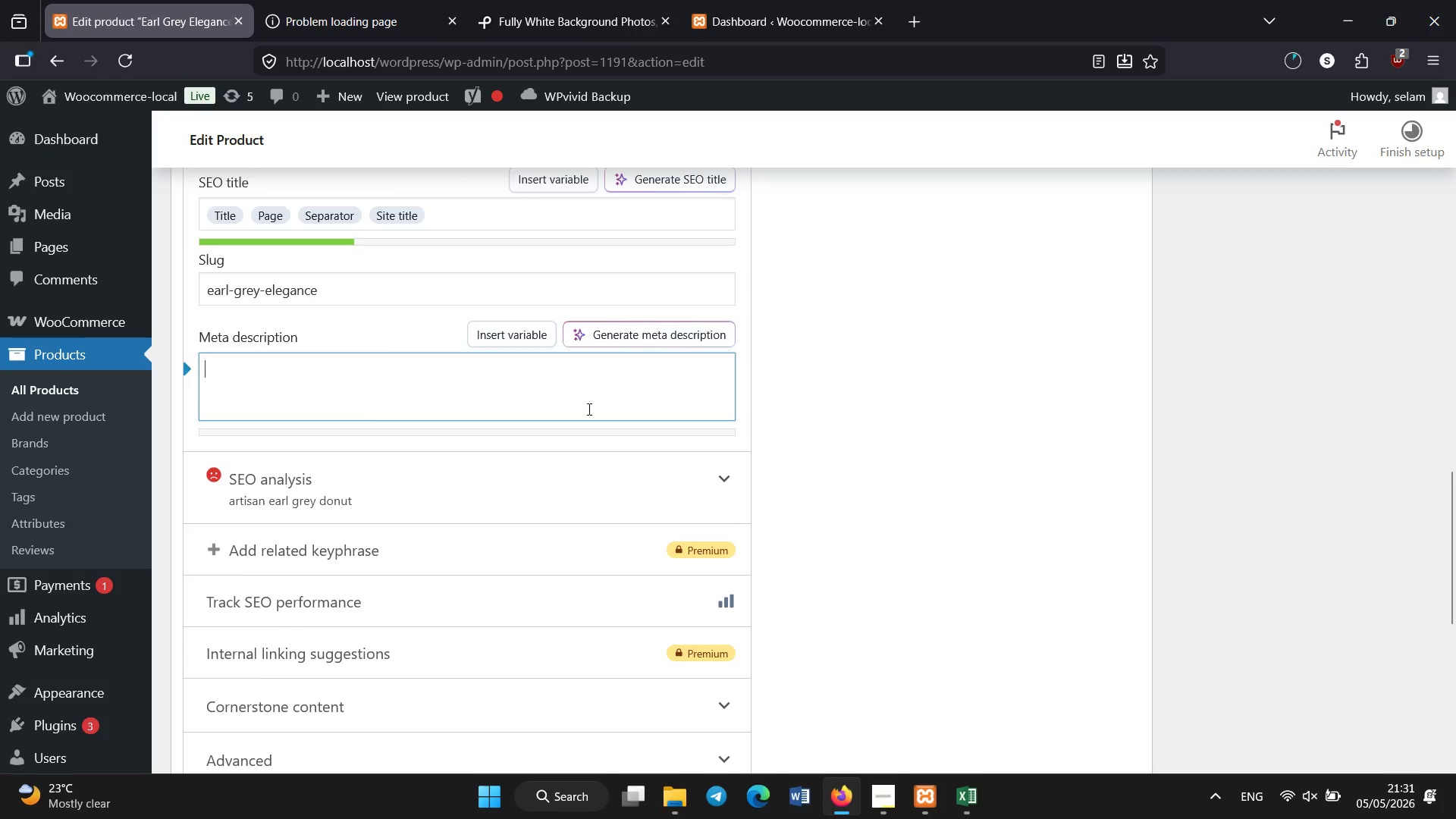 
type(Artisan hand-crafted Earl Grey Elegance donut with lavender honey glaze and creamy filling. A refined tea)
 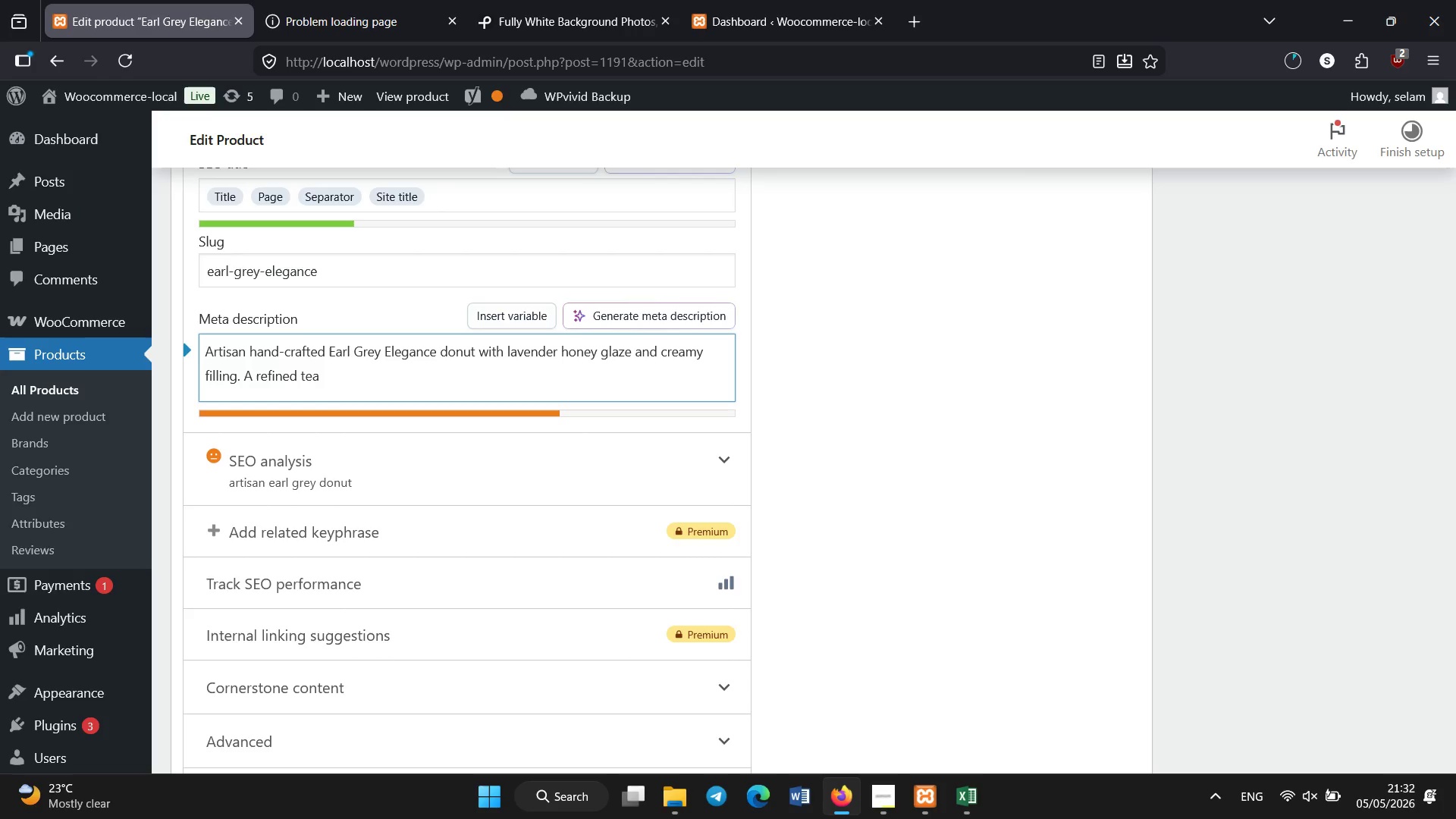 
type(-inspired treat..)
key(Backspace)
 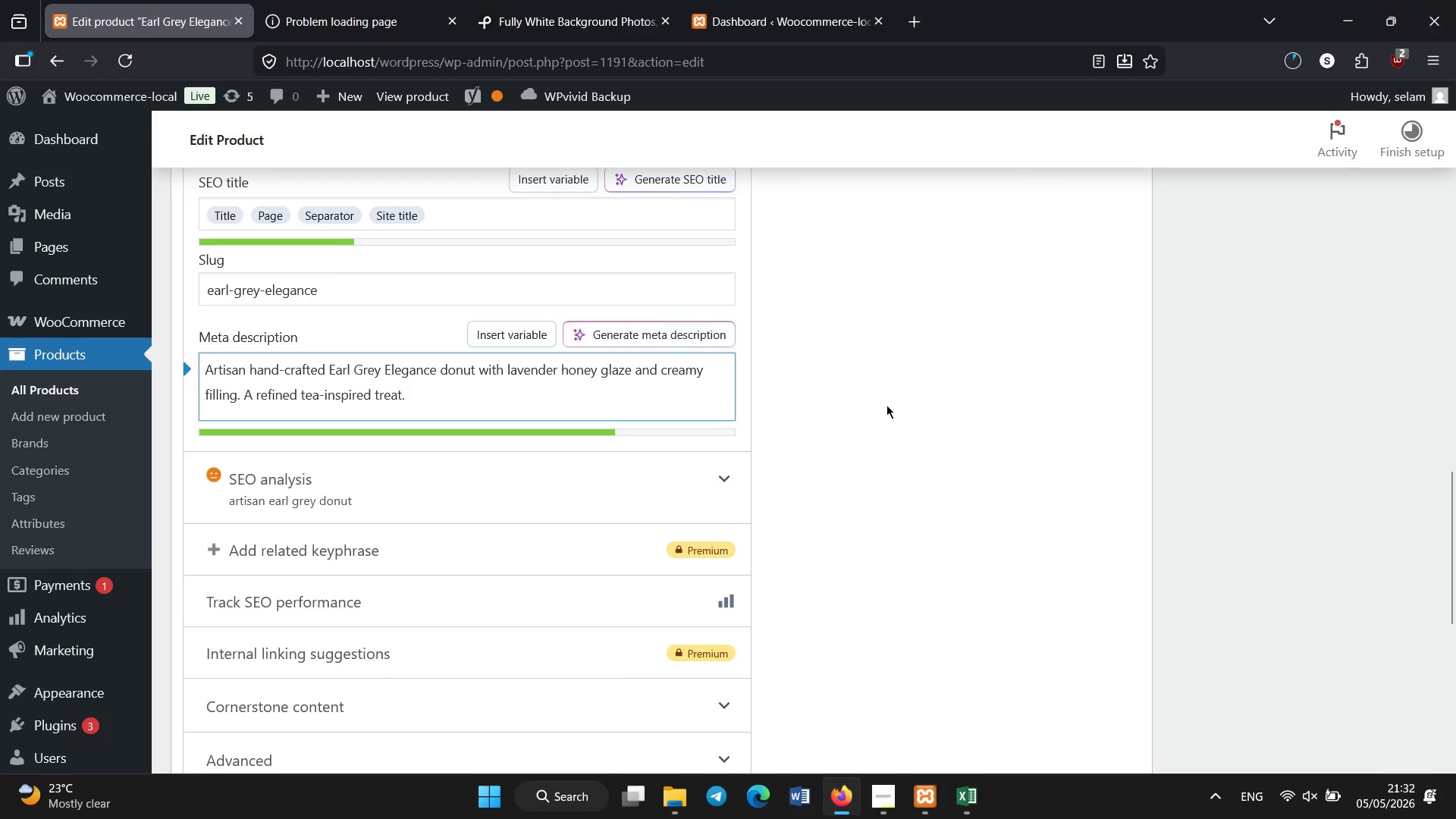 
scroll: coordinate [1068, 642], scroll_direction: up, amount: 13.0
 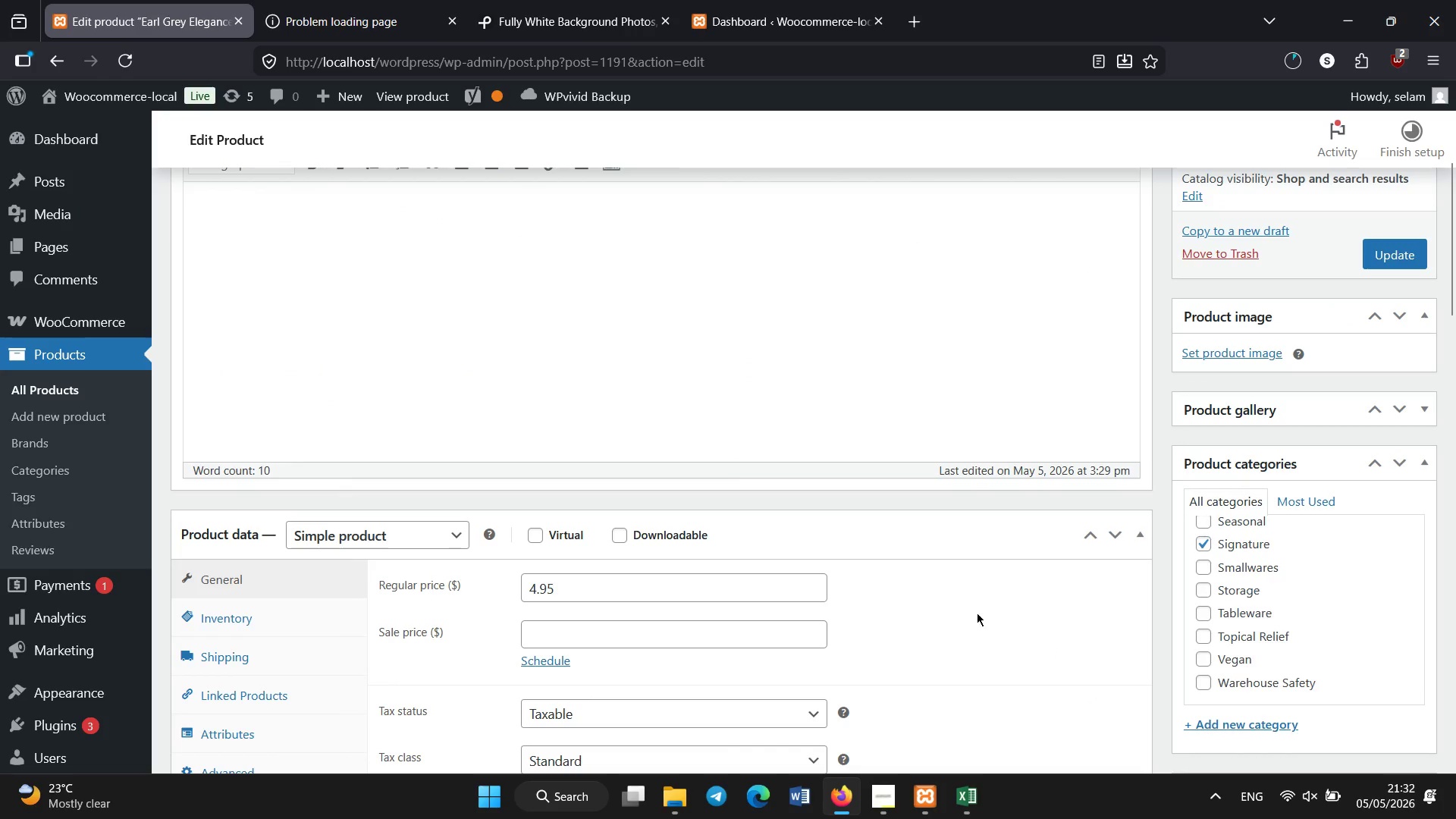 
scroll: coordinate [937, 604], scroll_direction: none, amount: 0.0
 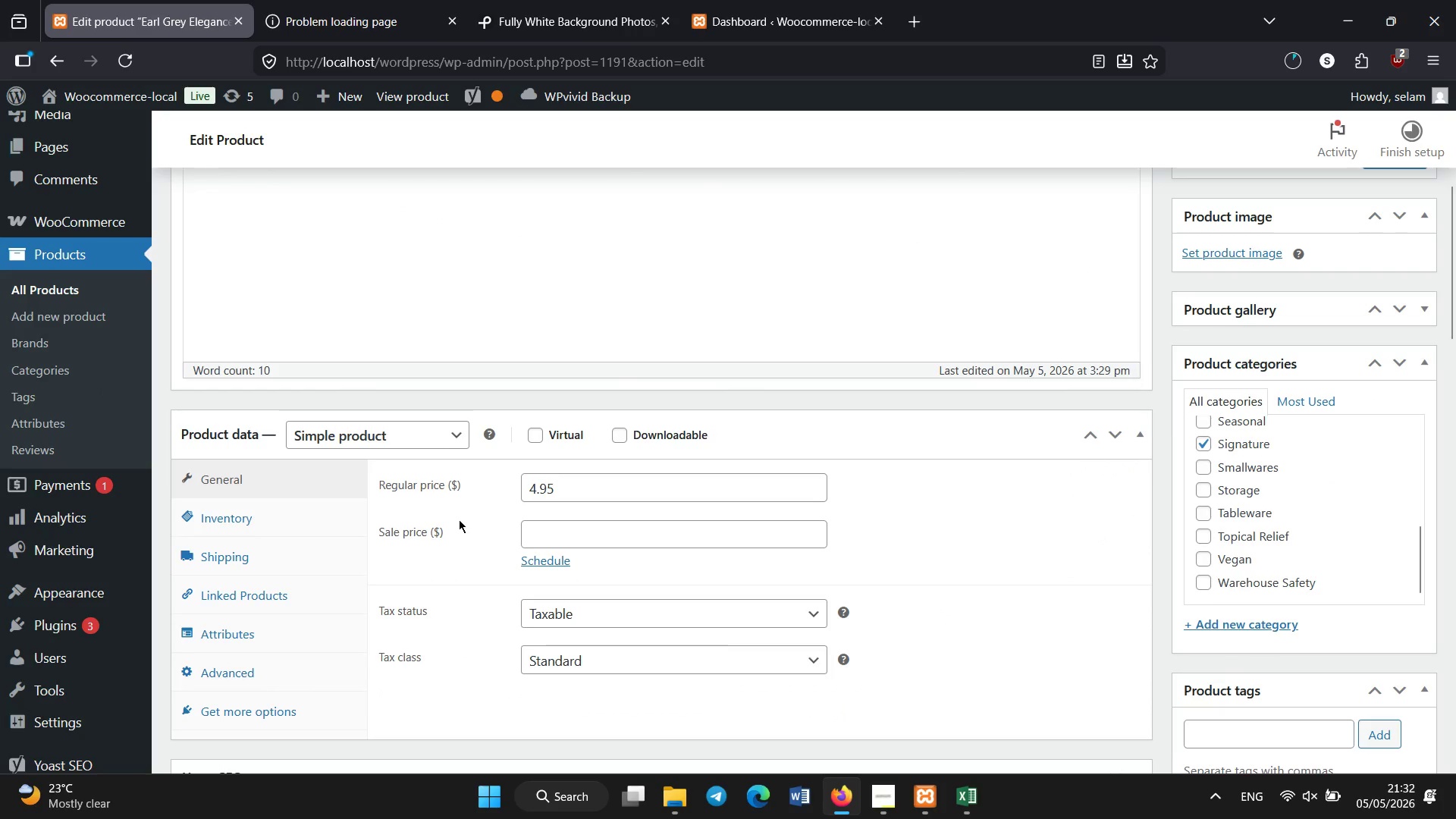 
left_click([238, 642])
 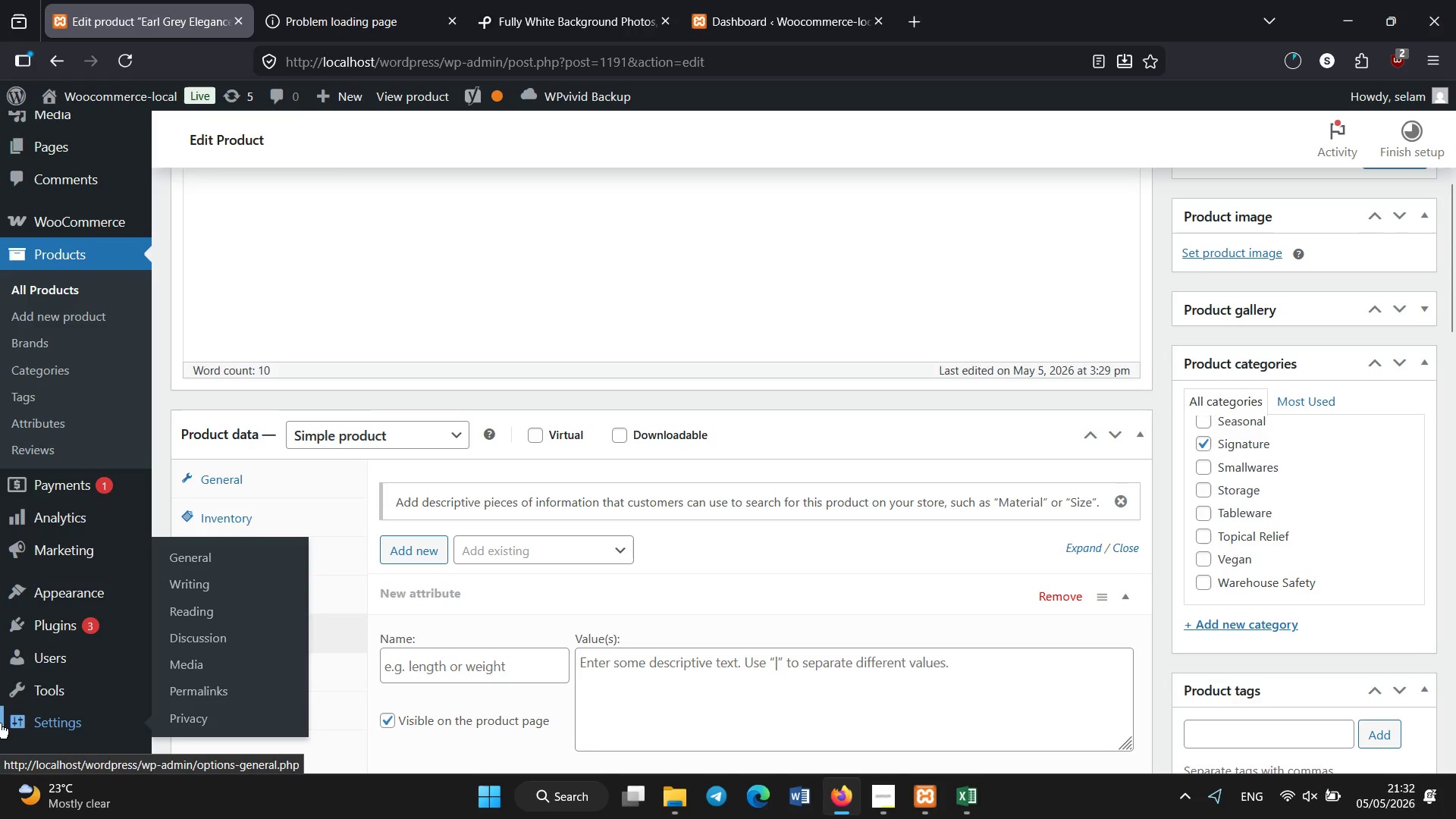 
wait(7.45)
 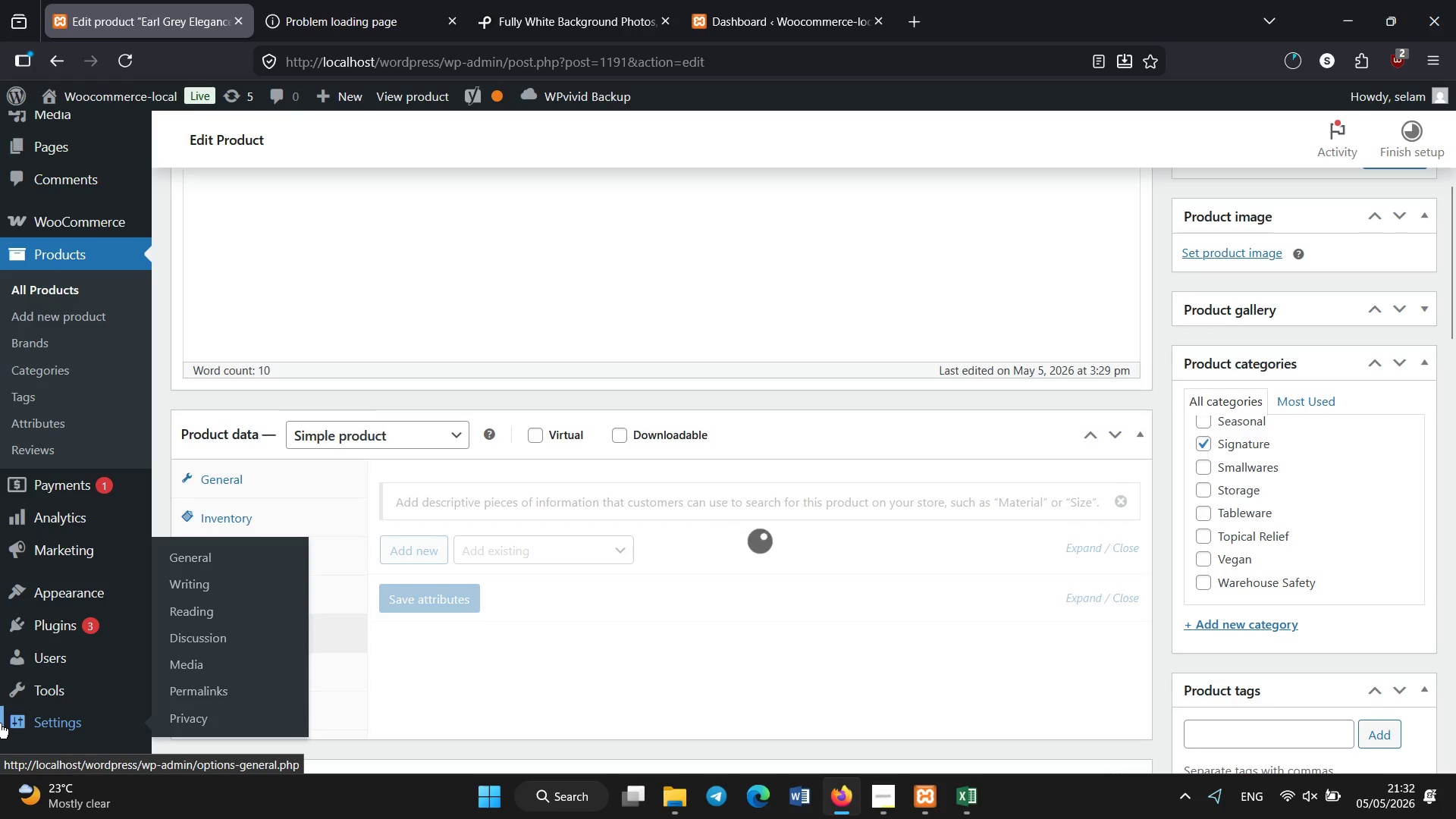 
left_click([489, 550])
 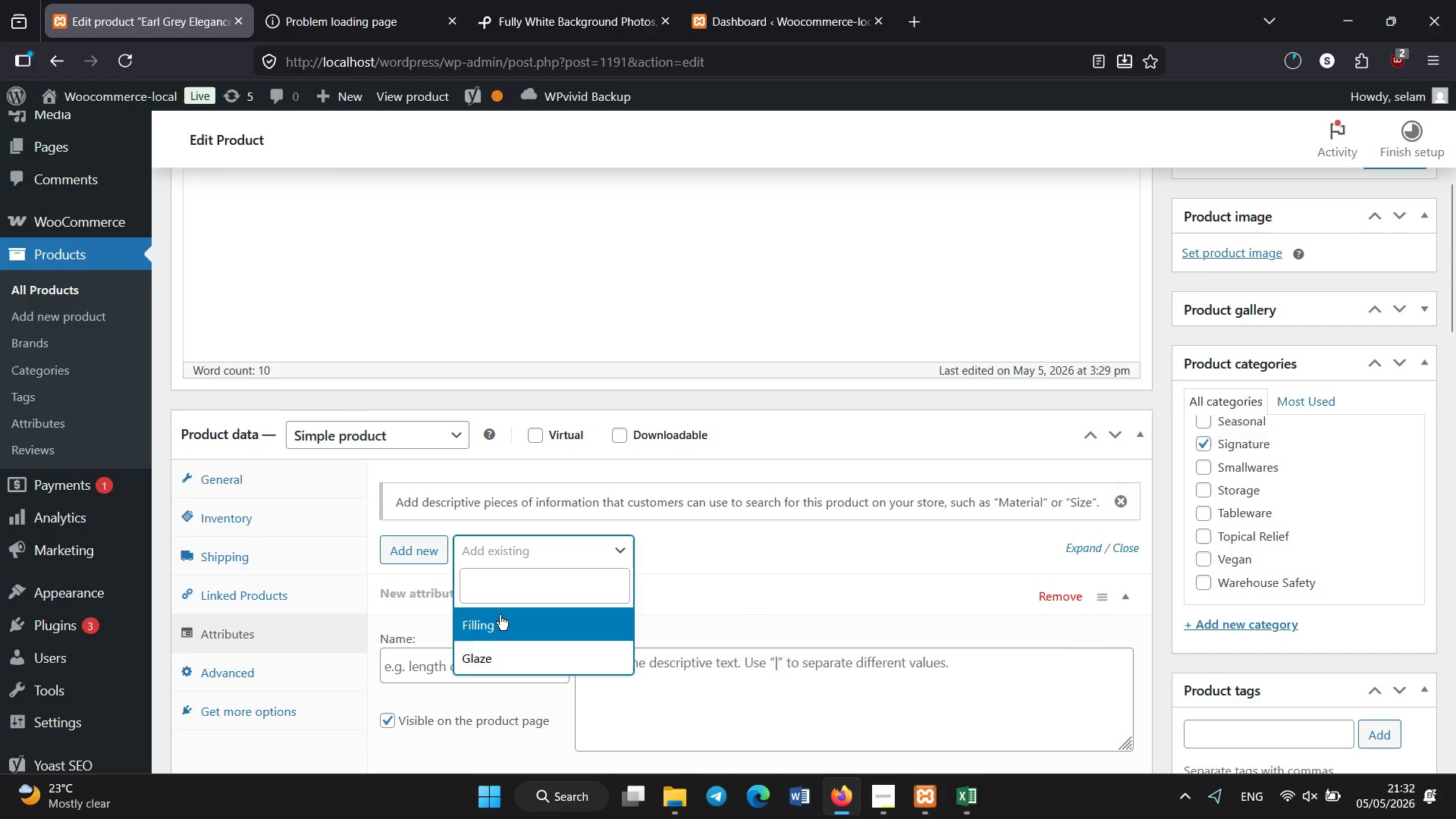 
left_click([489, 653])
 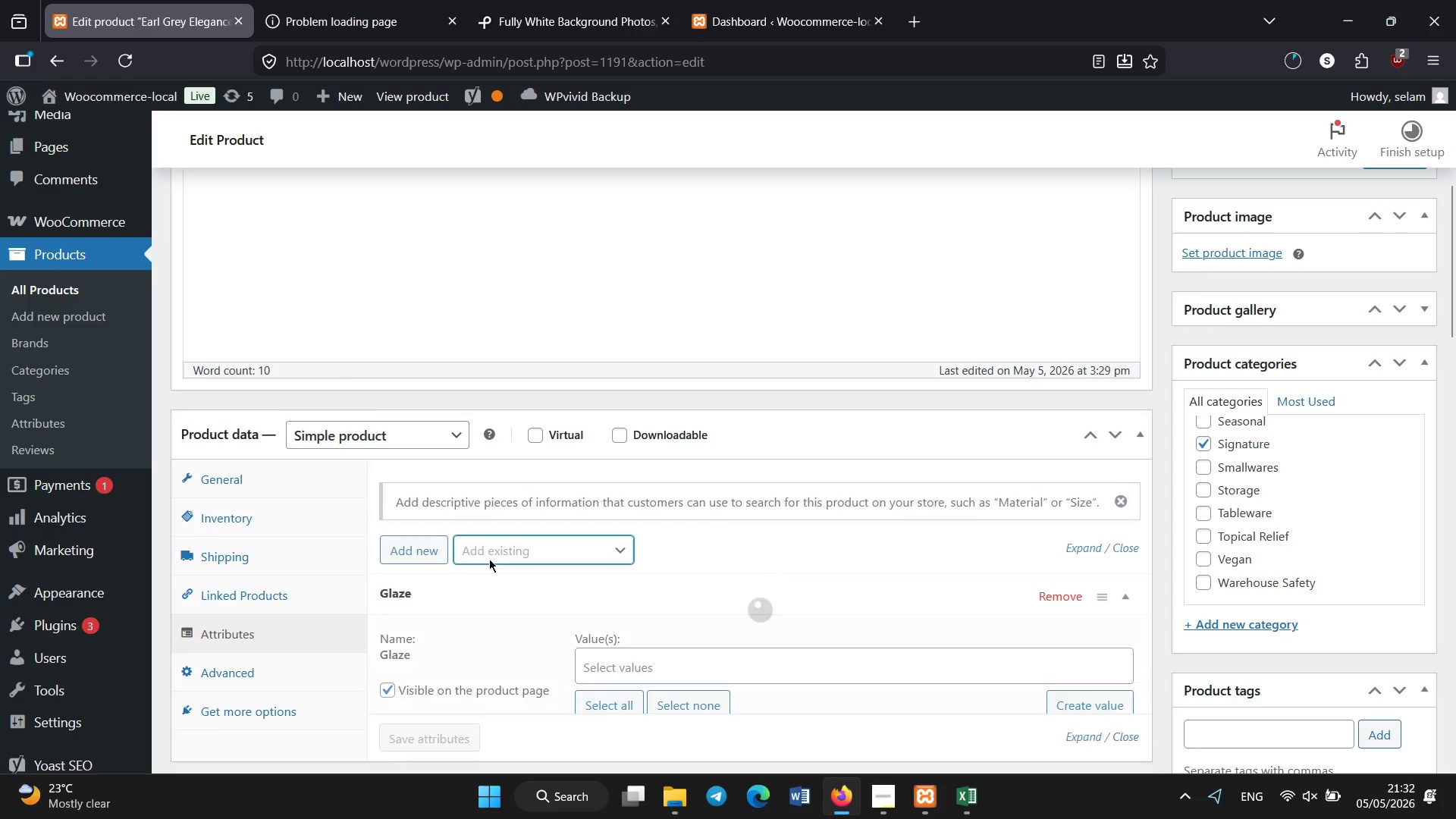 
left_click([492, 554])
 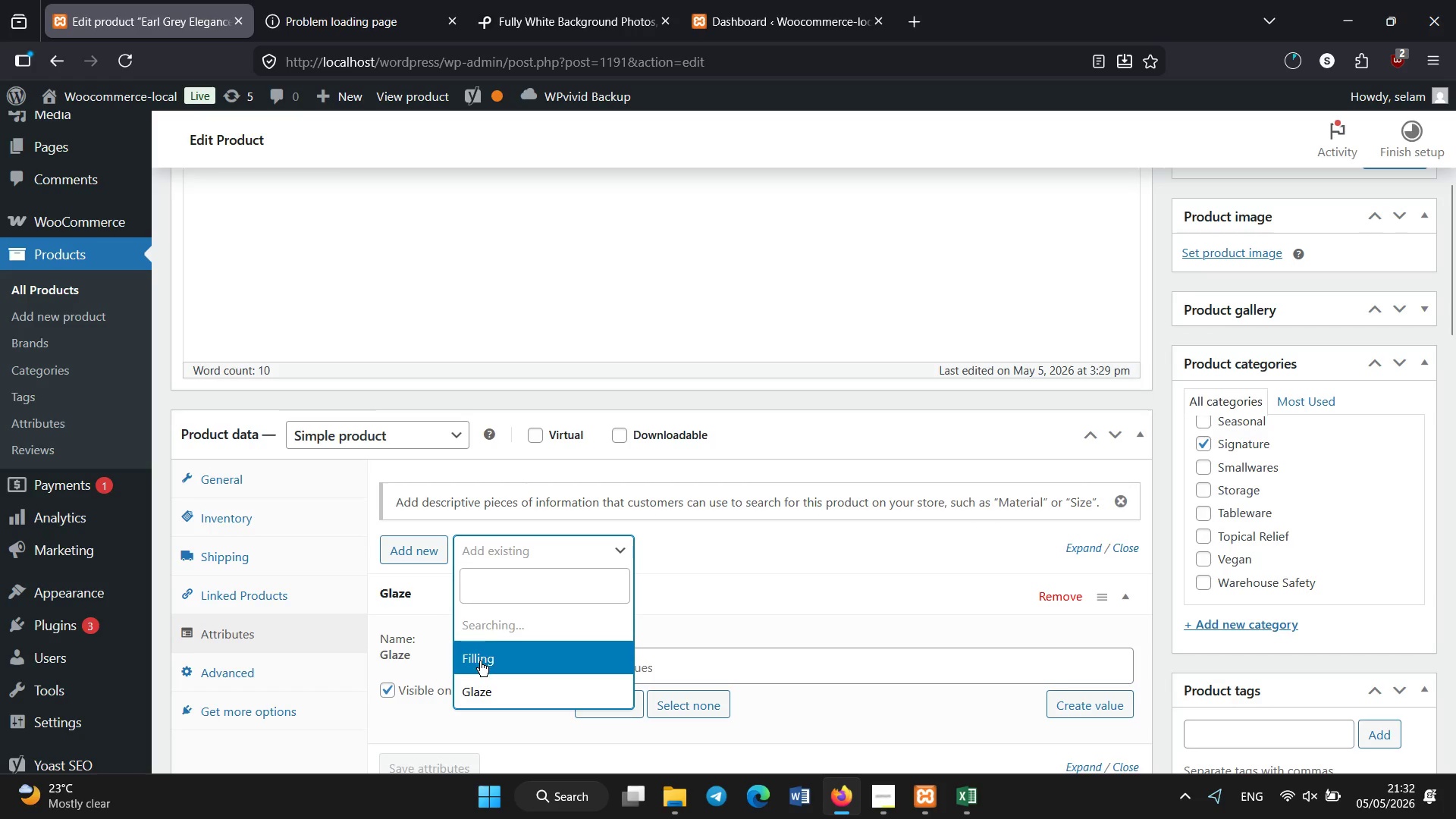 
left_click([480, 661])
 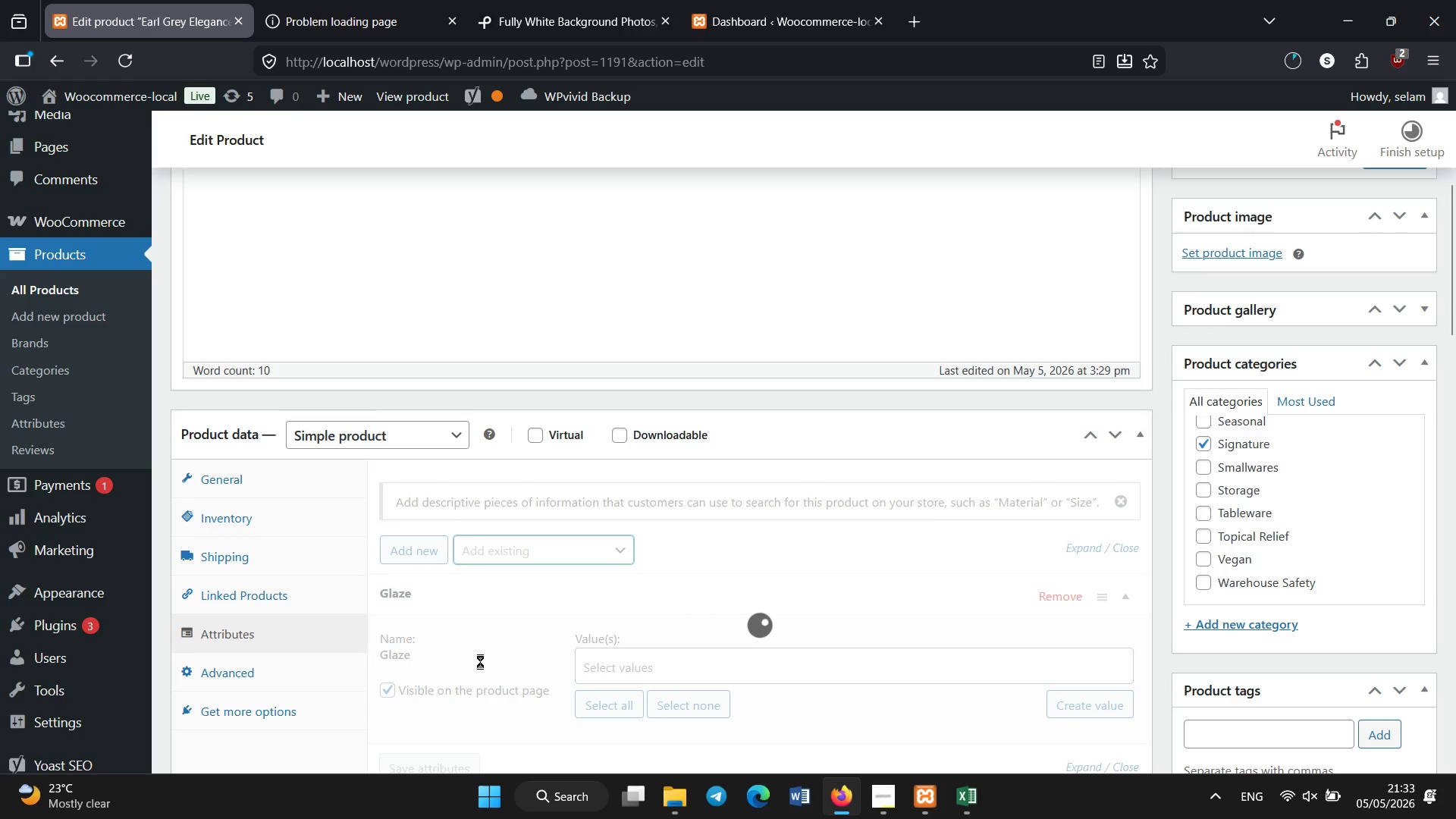 
scroll: coordinate [519, 622], scroll_direction: down, amount: 3.0
 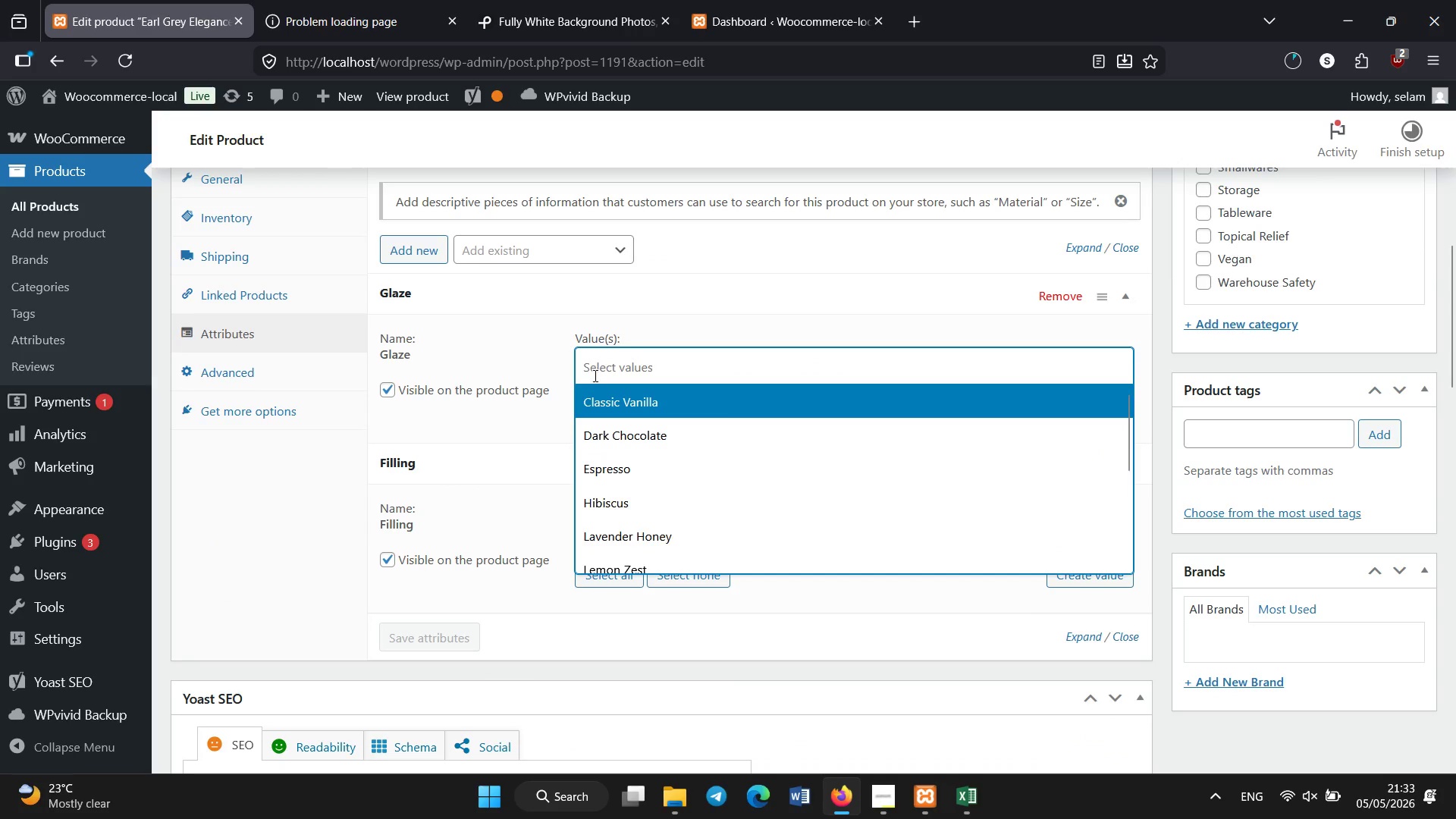 
wait(5.11)
 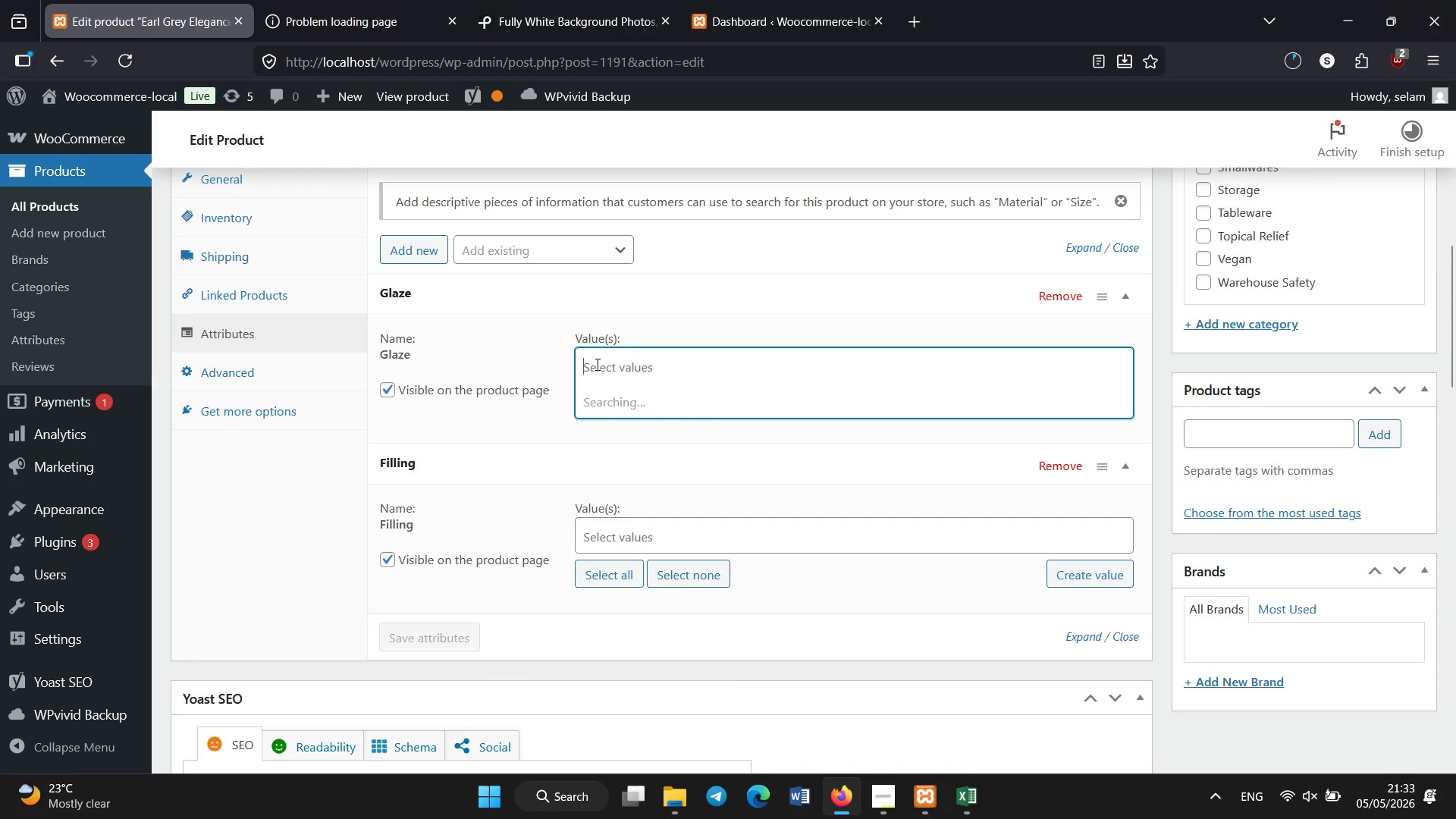 
left_click([632, 548])
 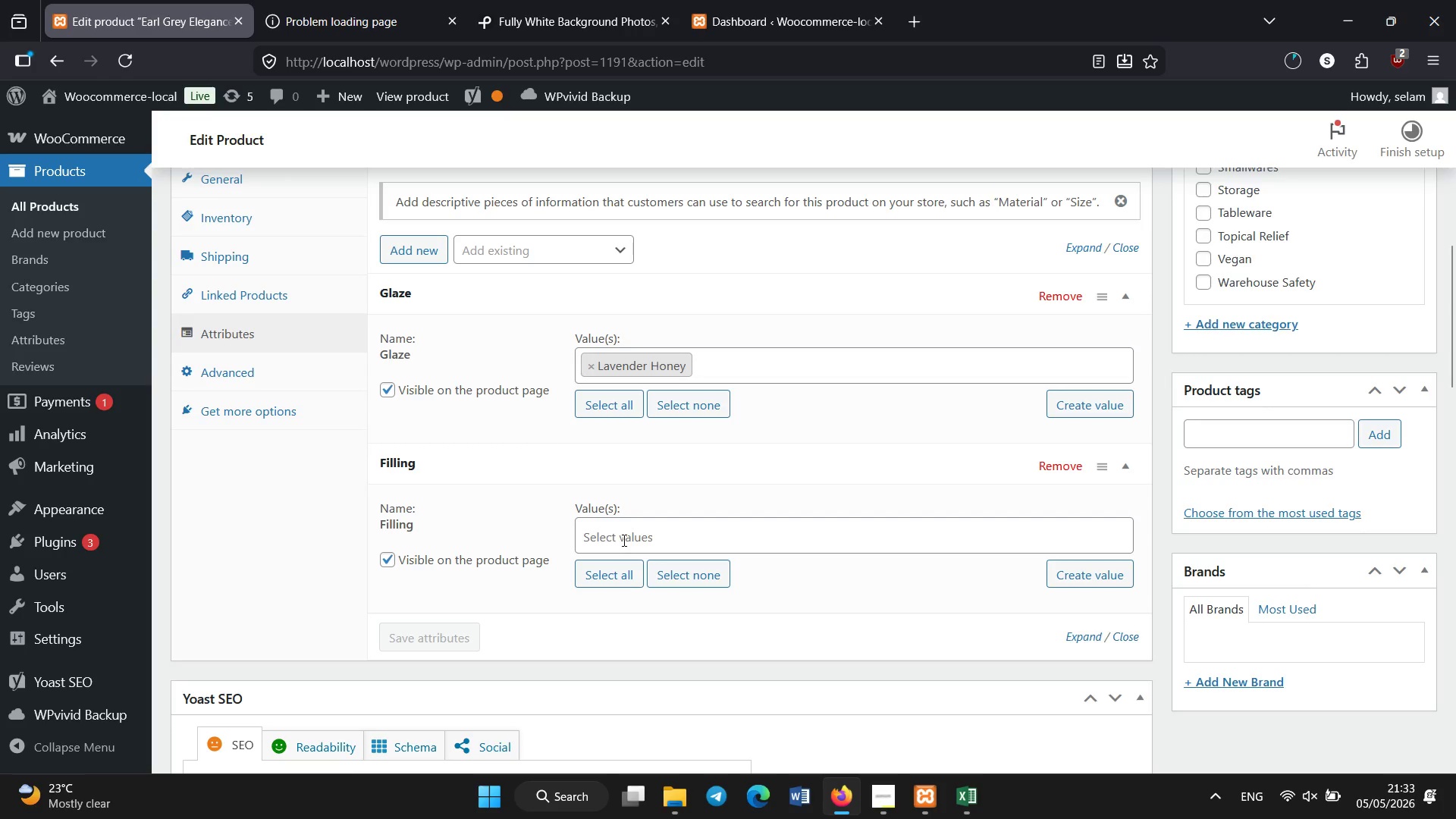 
left_click([624, 541])
 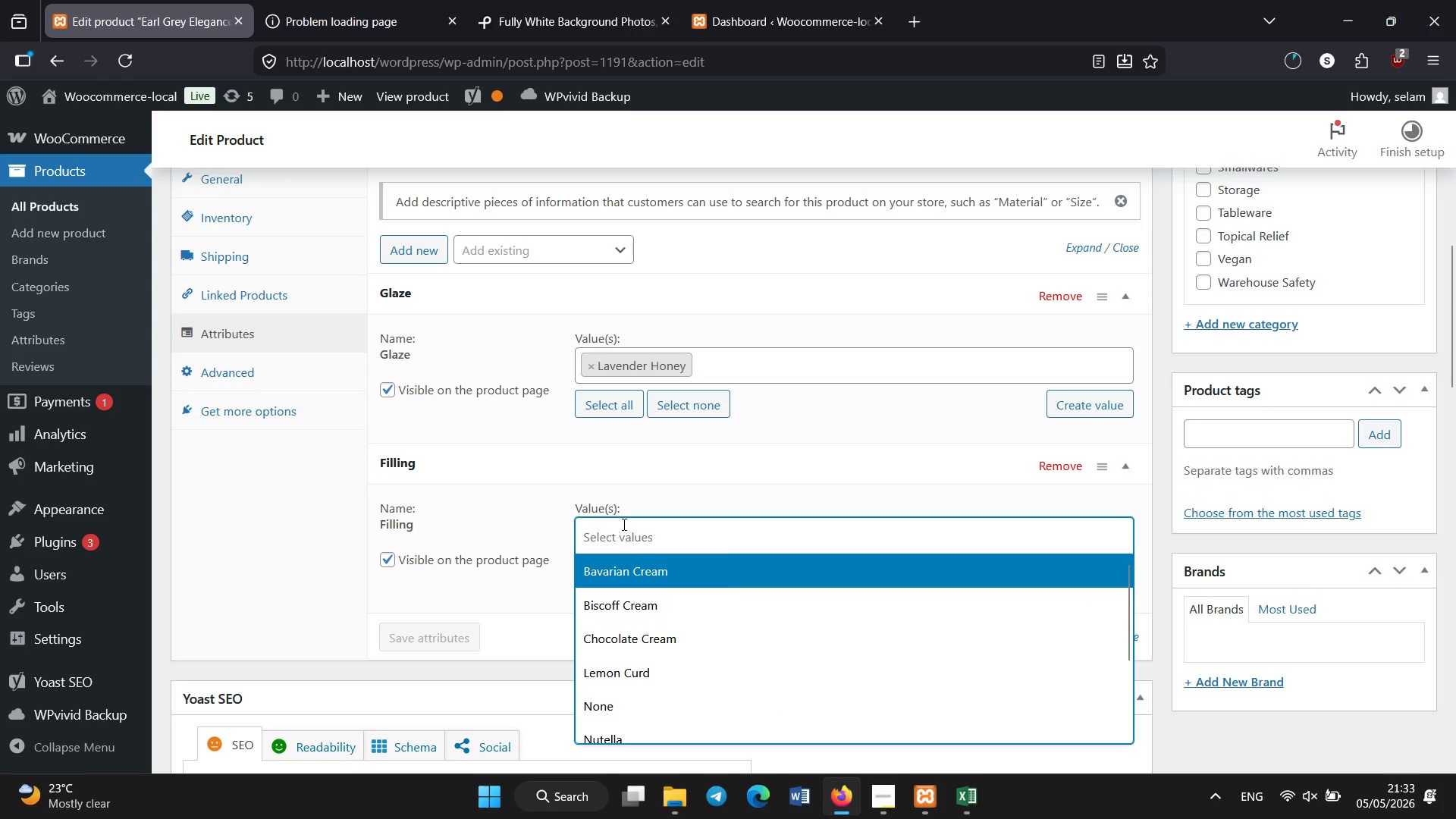 
left_click([634, 584])
 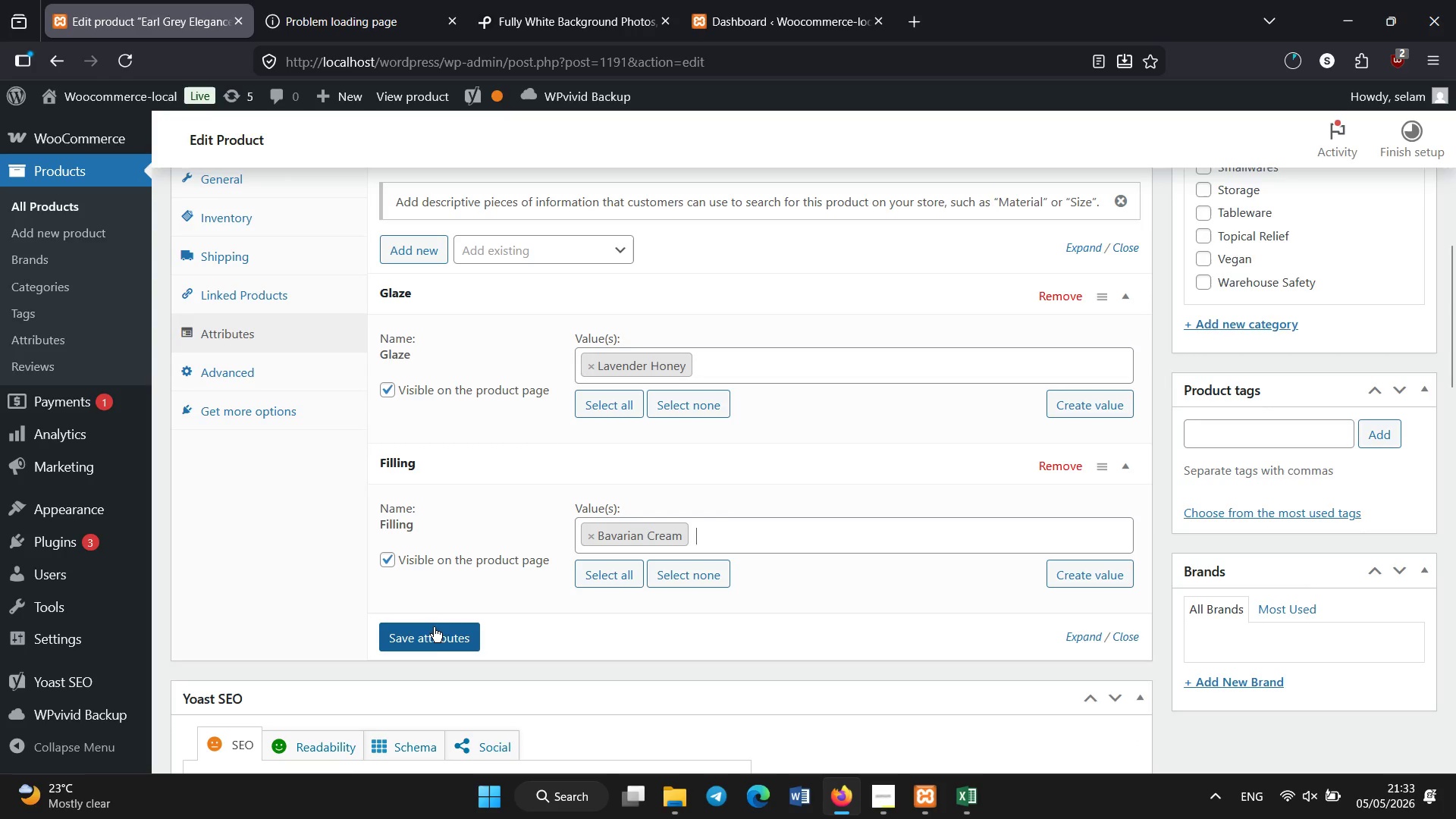 
left_click([431, 633])
 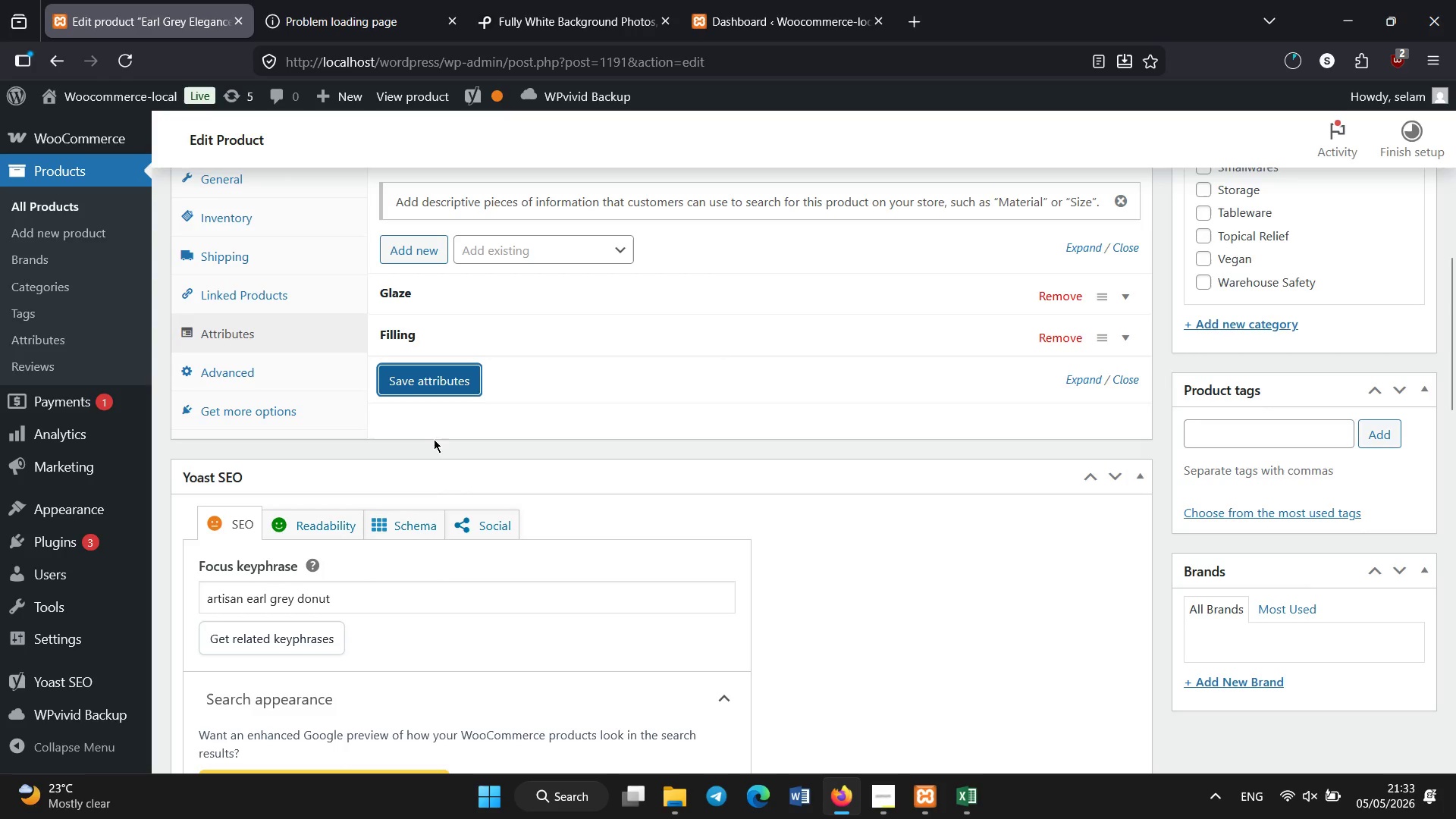 
wait(7.14)
 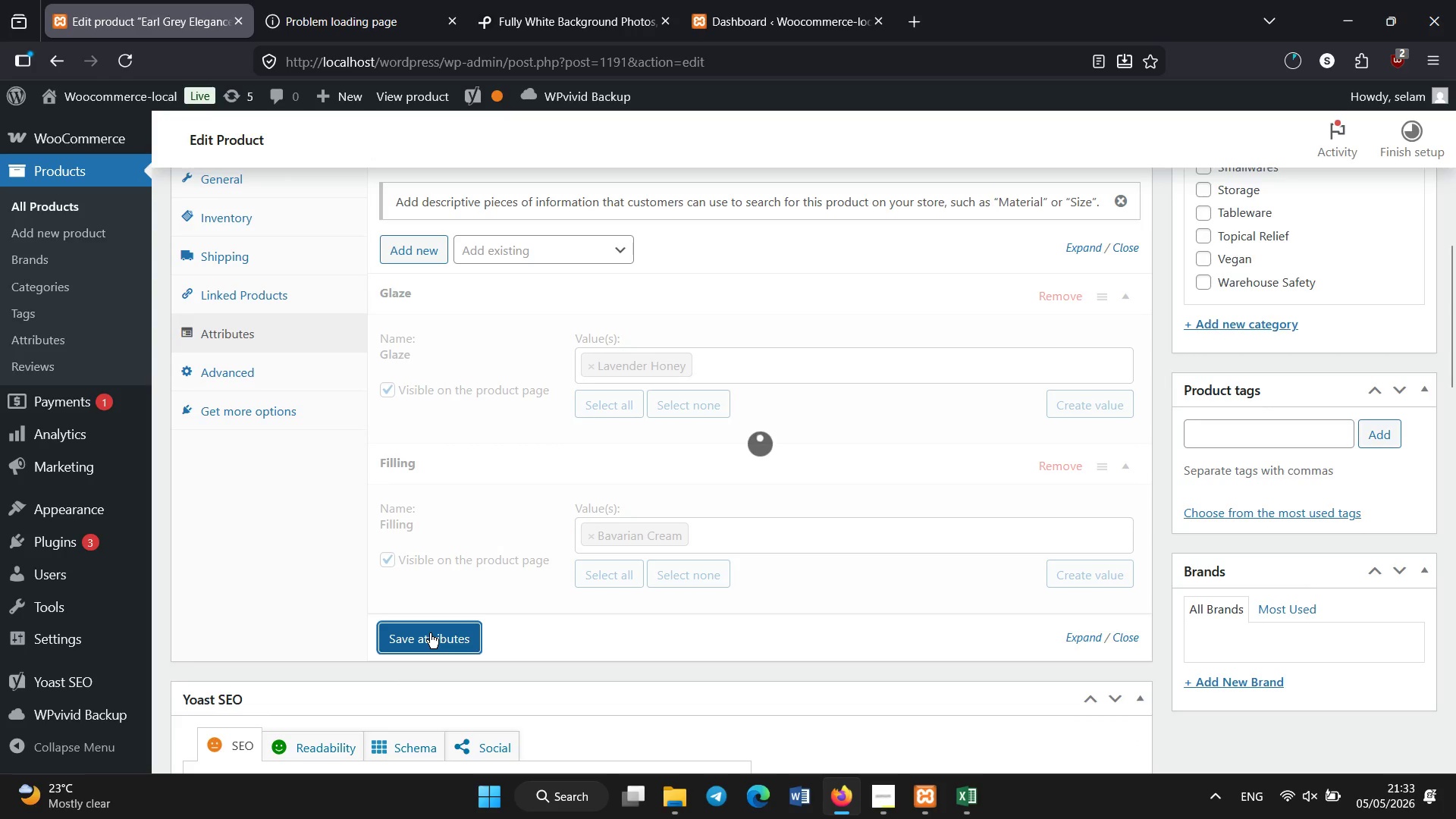 
left_click([435, 374])
 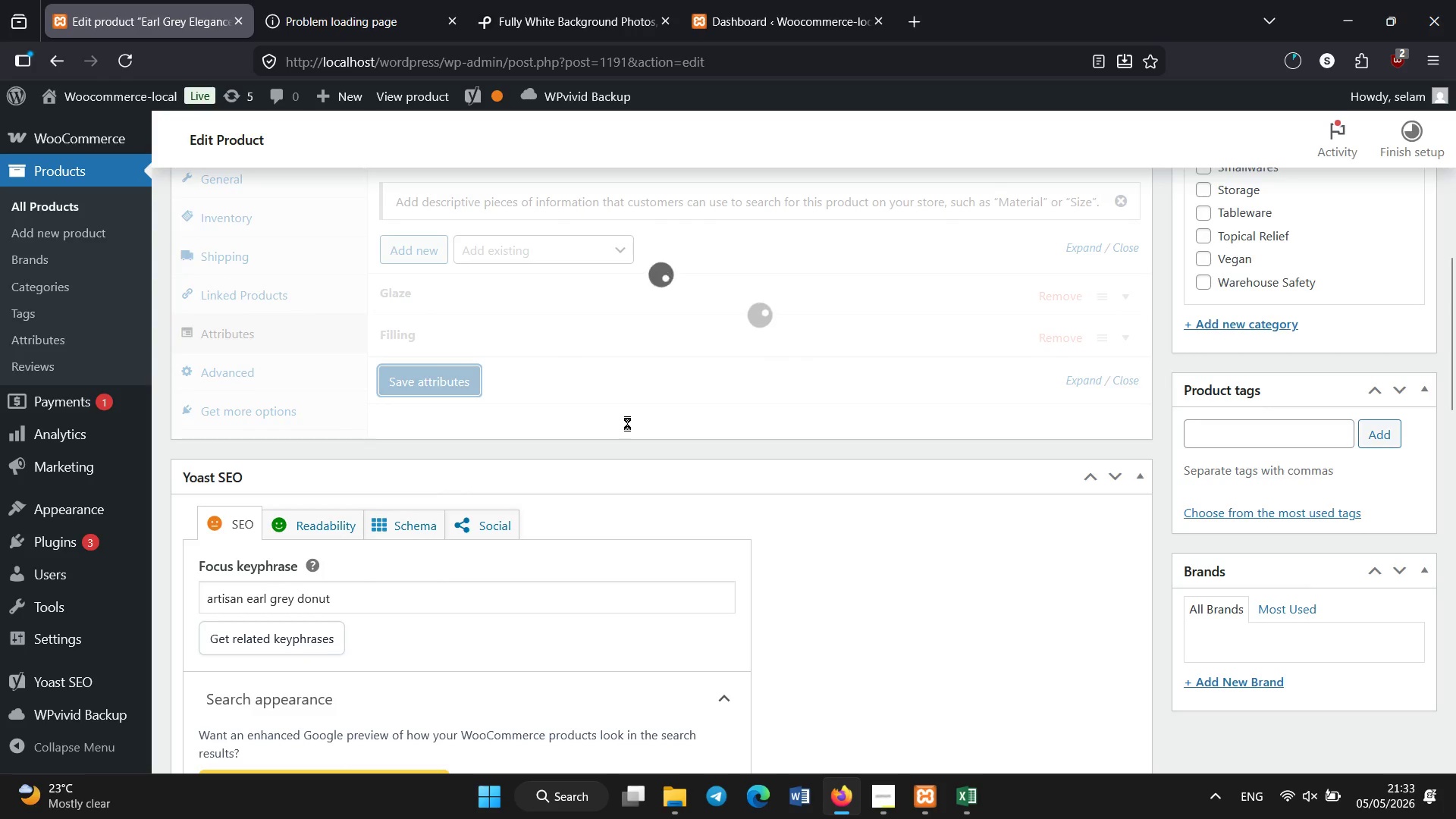 
scroll: coordinate [629, 467], scroll_direction: up, amount: 5.0
 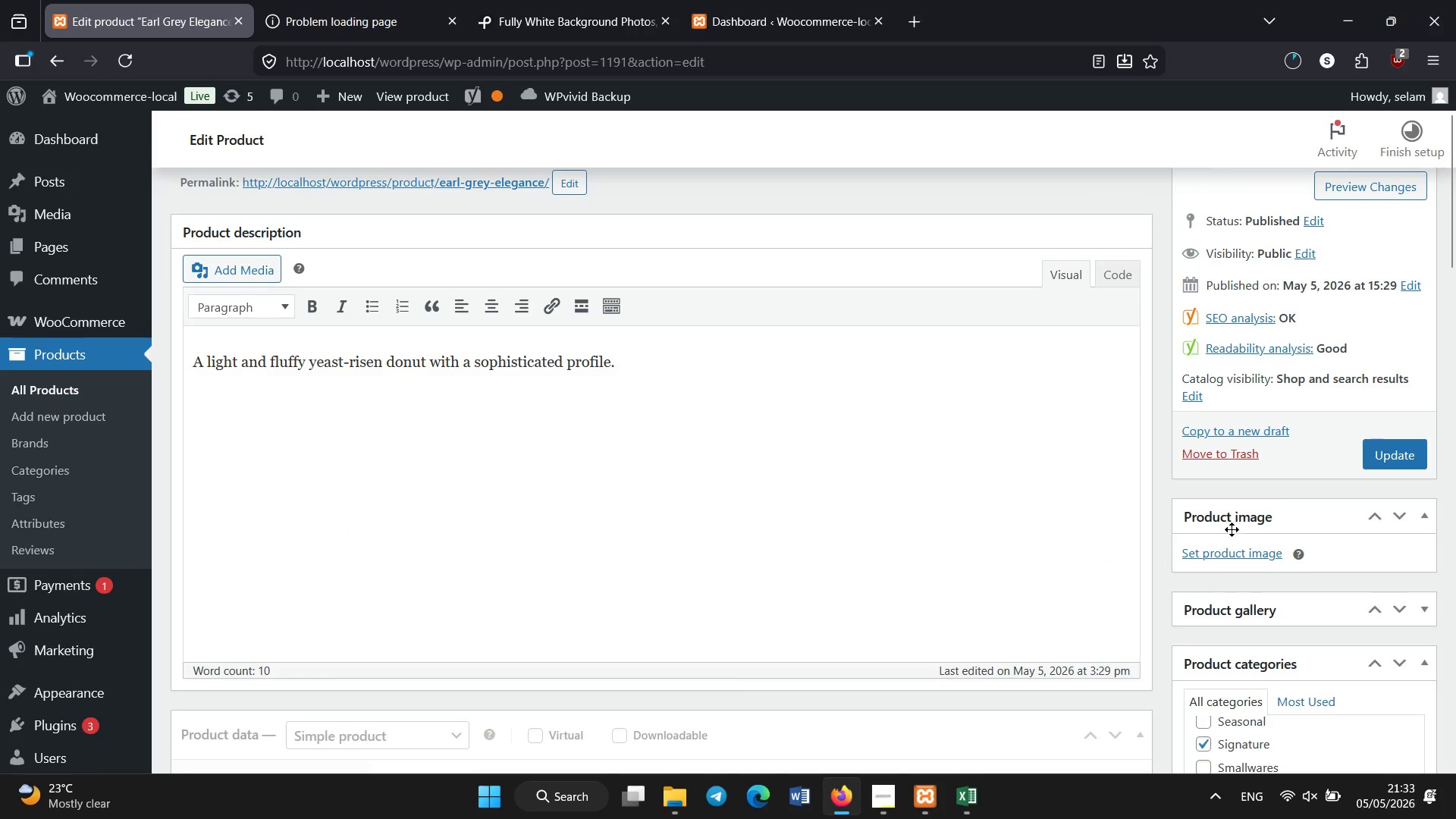 
left_click([1217, 556])
 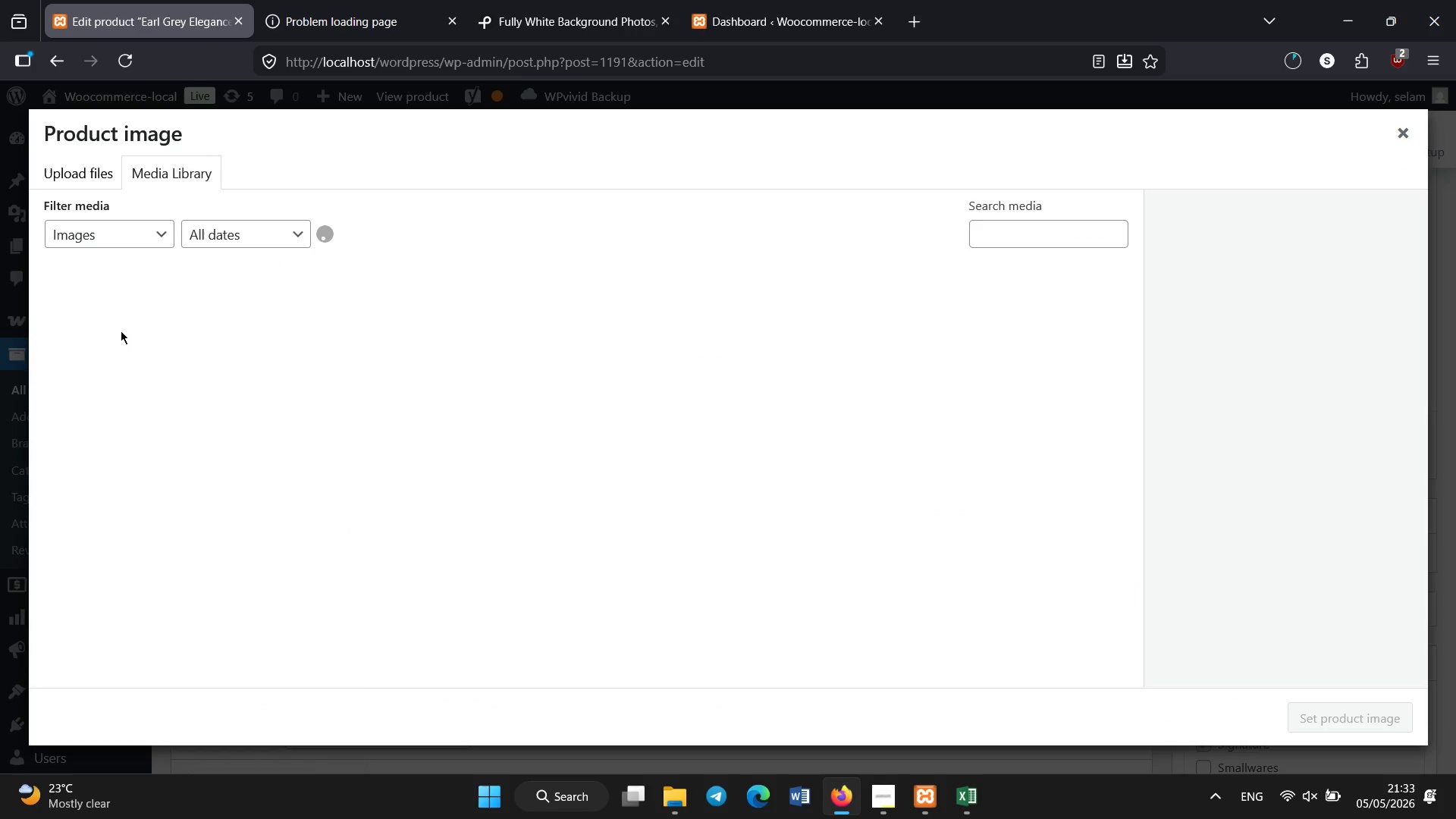 
left_click([130, 325])
 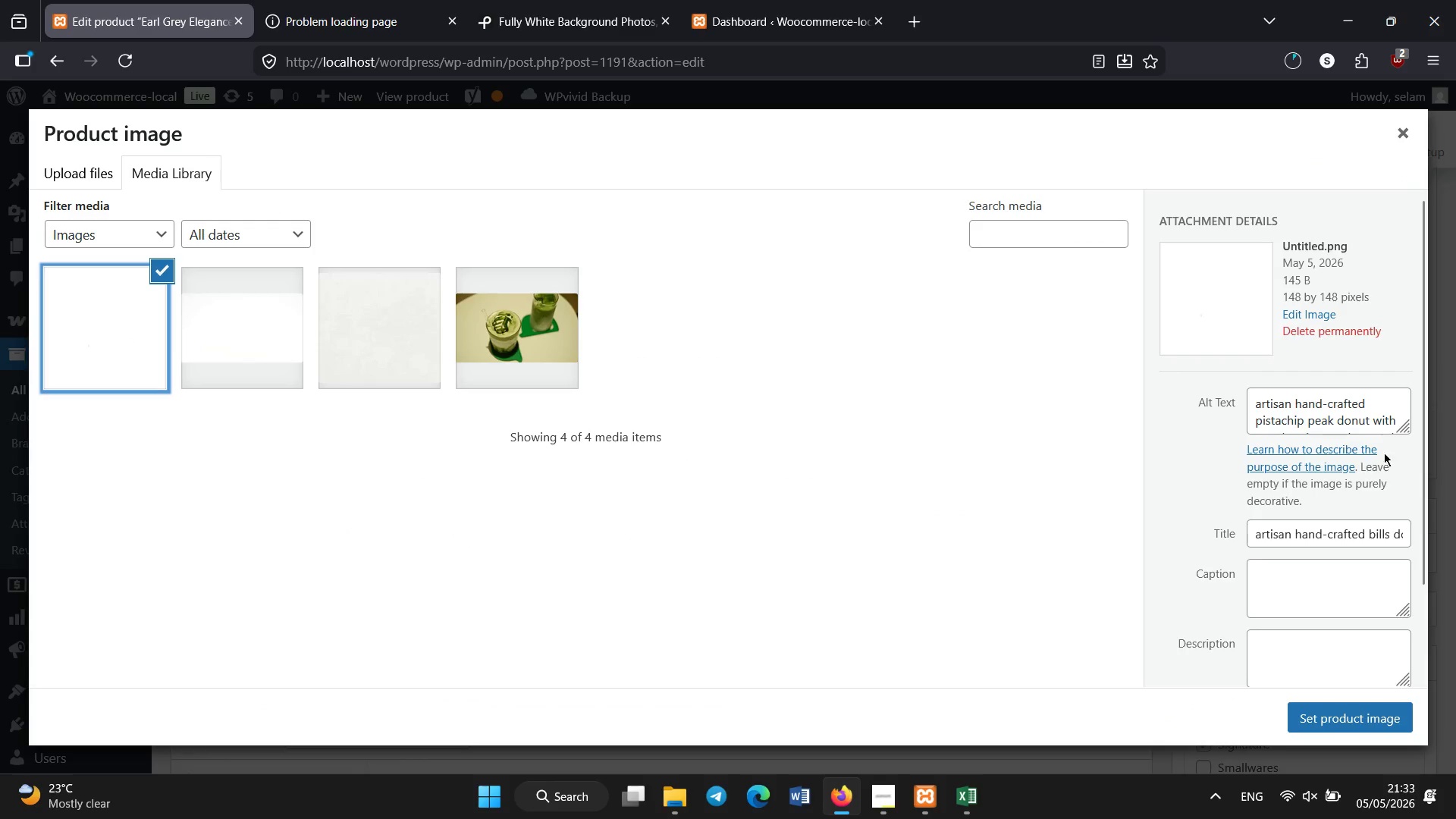 
left_click([1329, 420])
 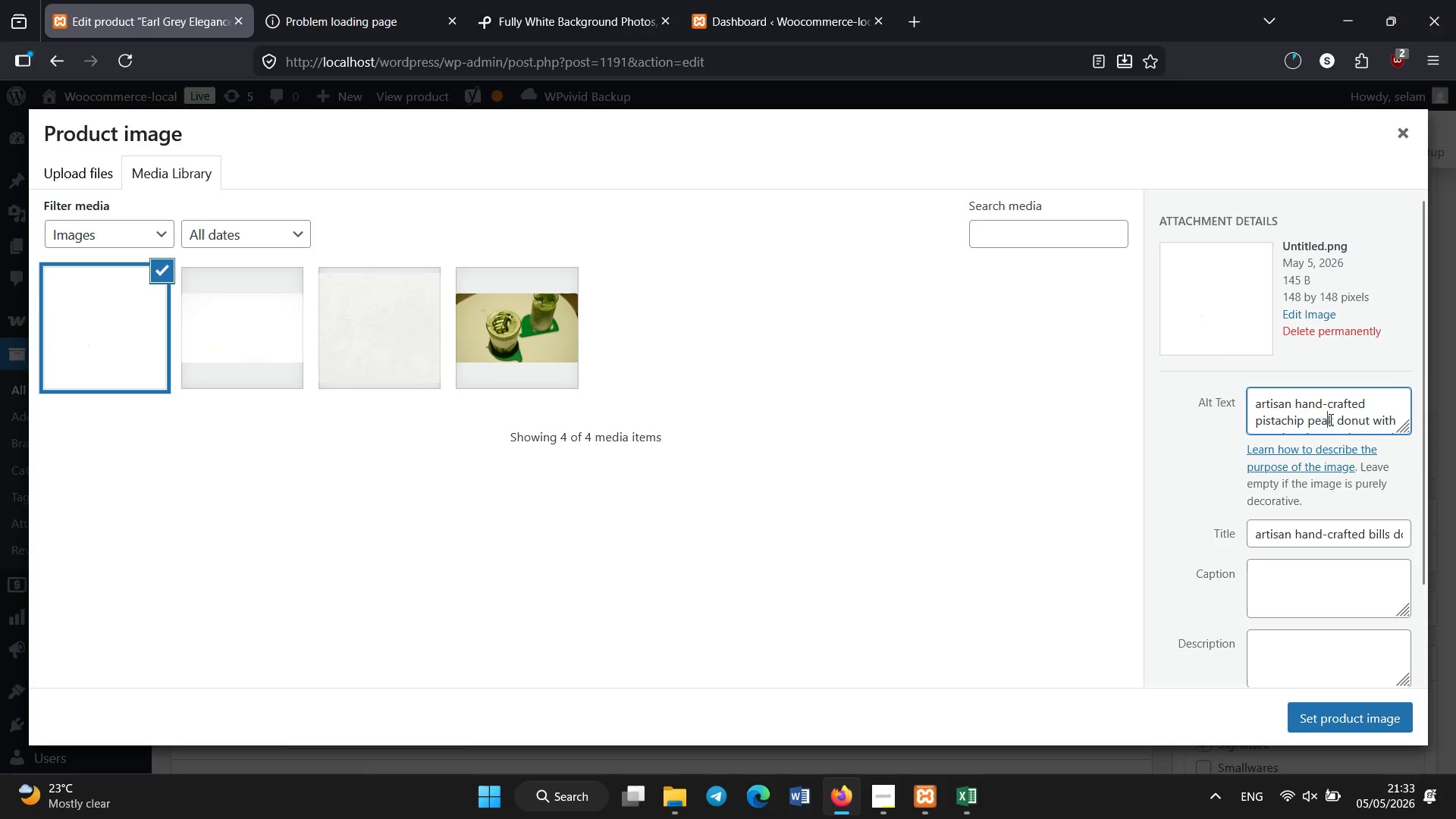 
key(Control+A)
 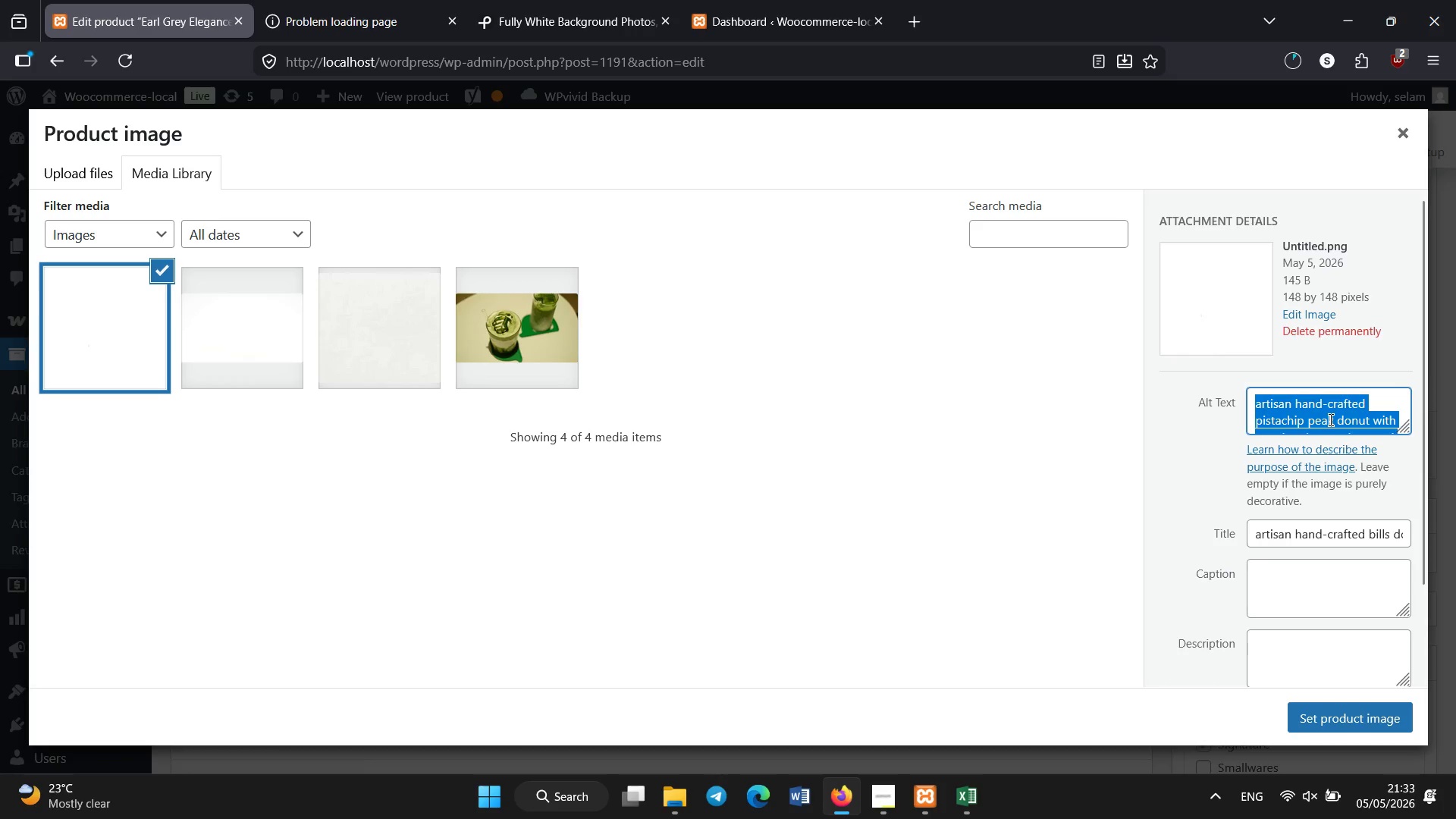 
key(Backspace)
type(artisan hand-crafted earl grey donut with lavender honey glaze and cream filling)
 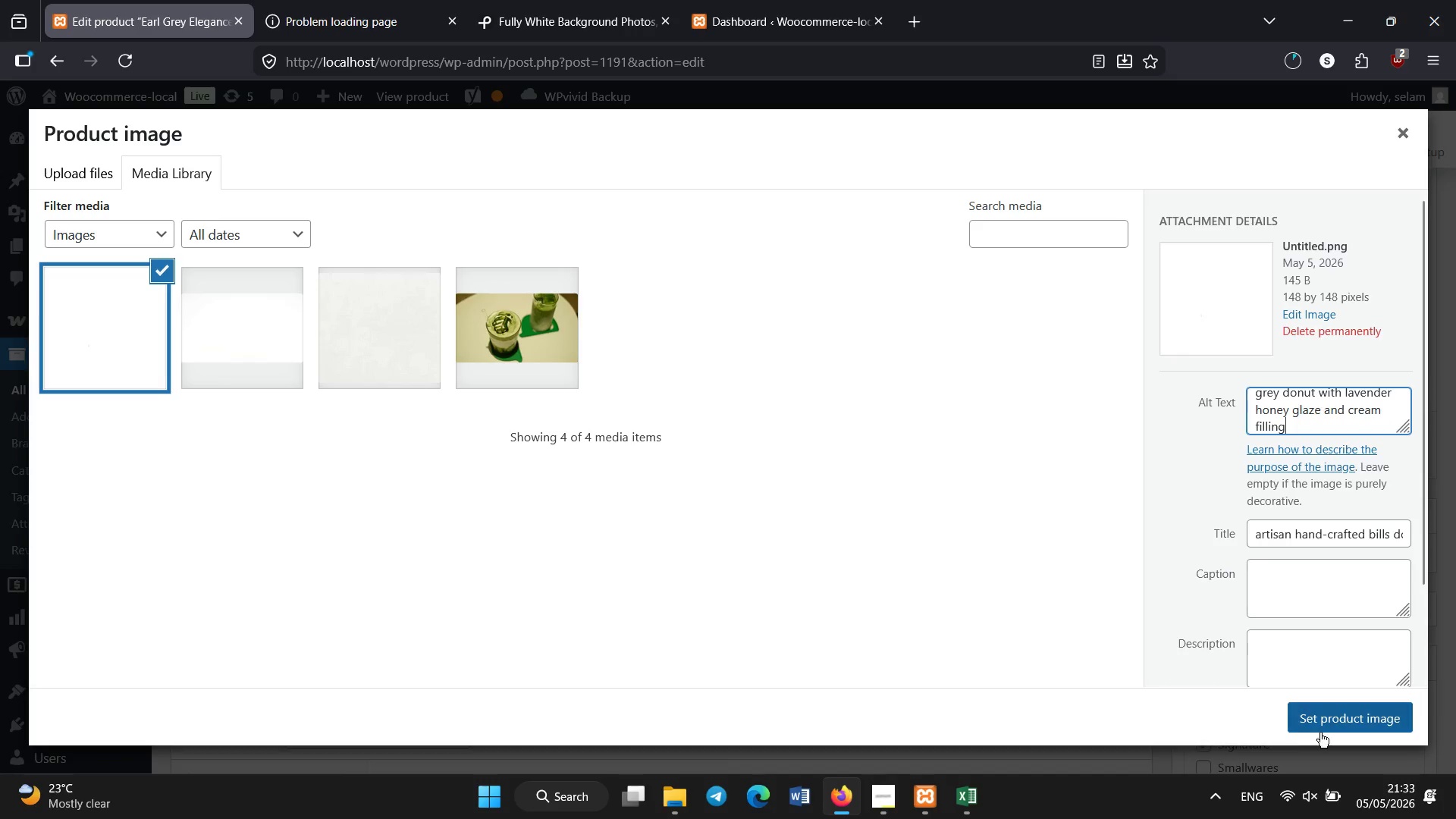 
left_click([1291, 720])
 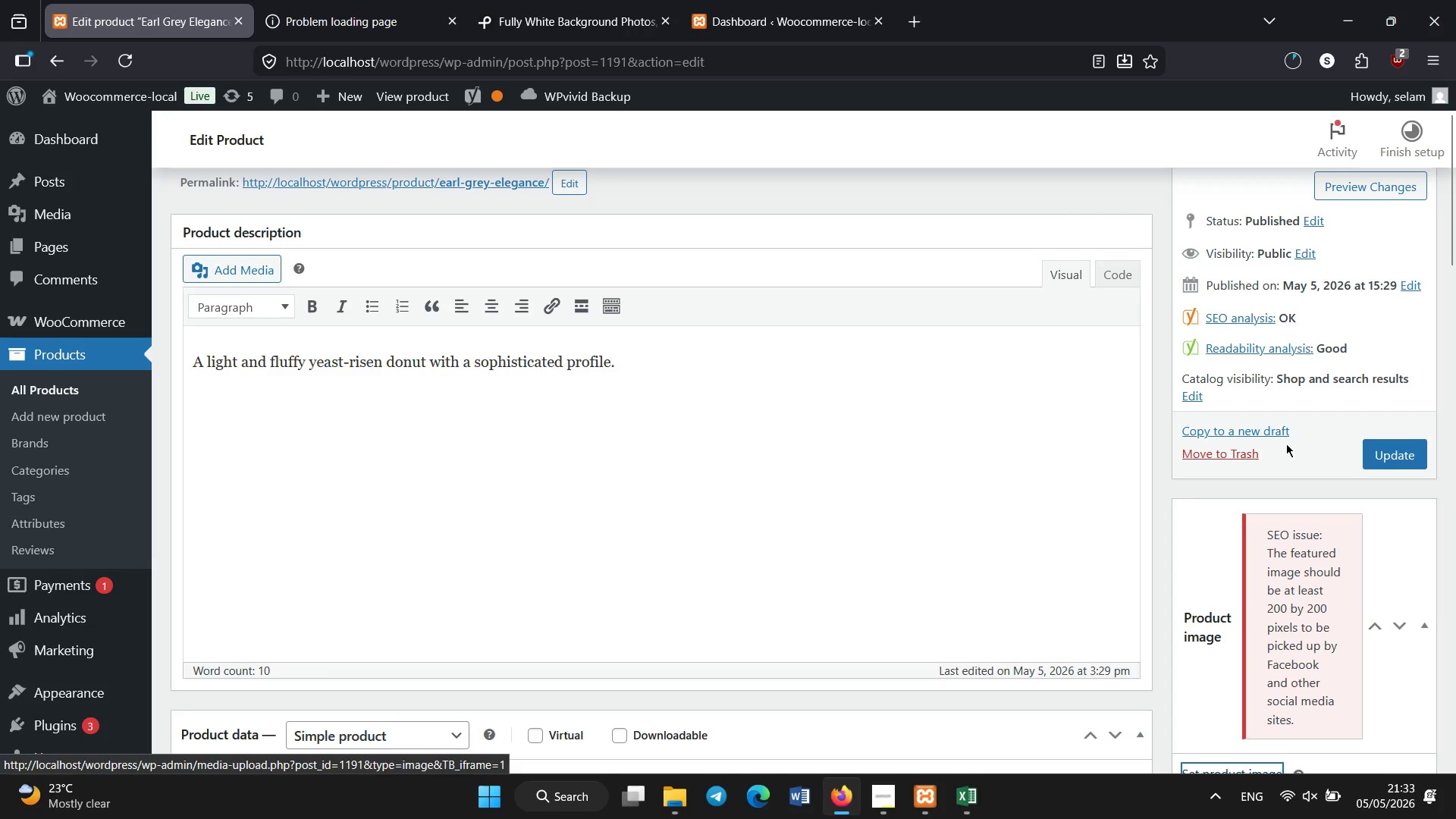 
scroll: coordinate [1264, 444], scroll_direction: down, amount: 5.0
 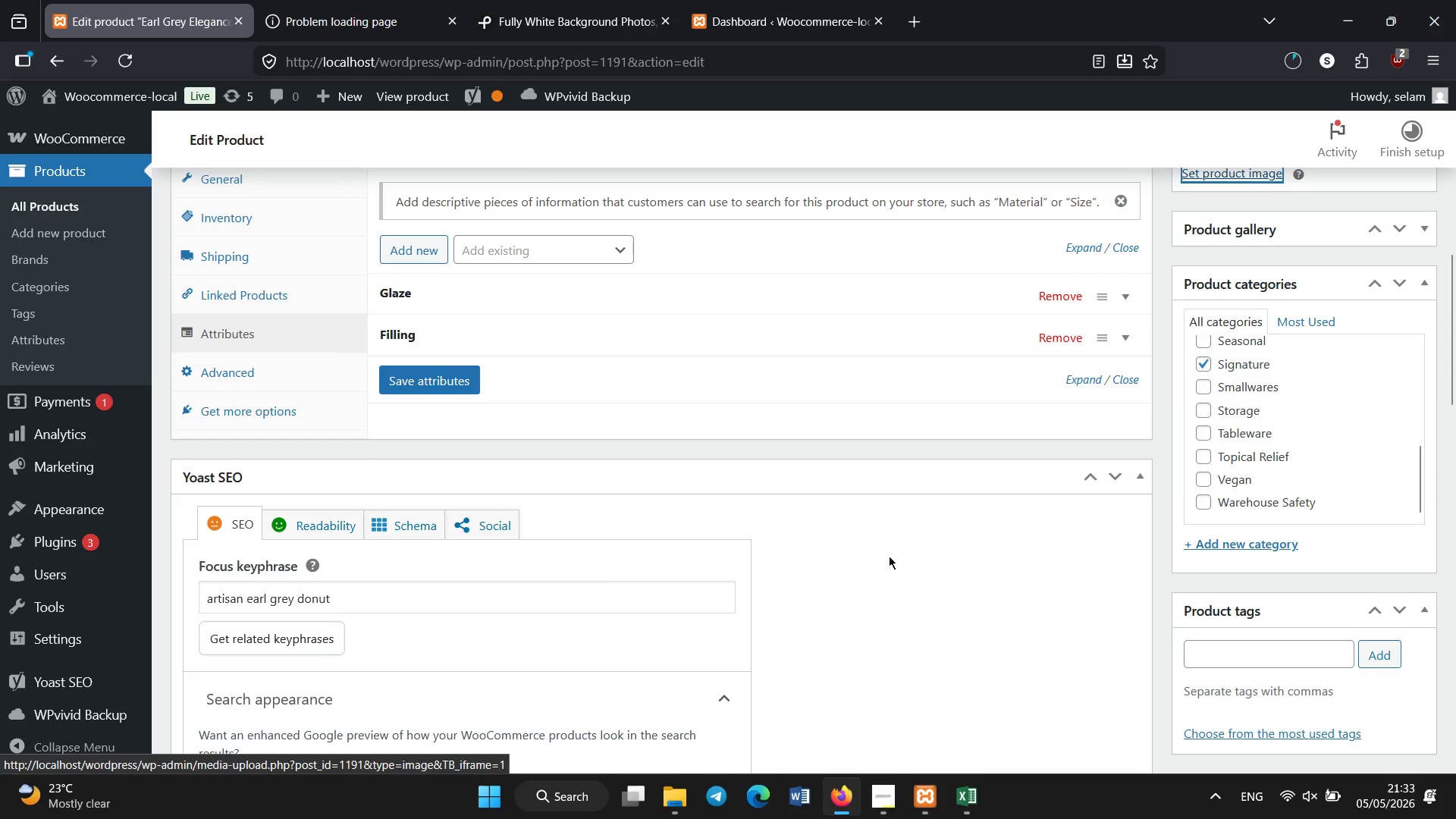 
scroll: coordinate [1119, 426], scroll_direction: up, amount: 3.0
 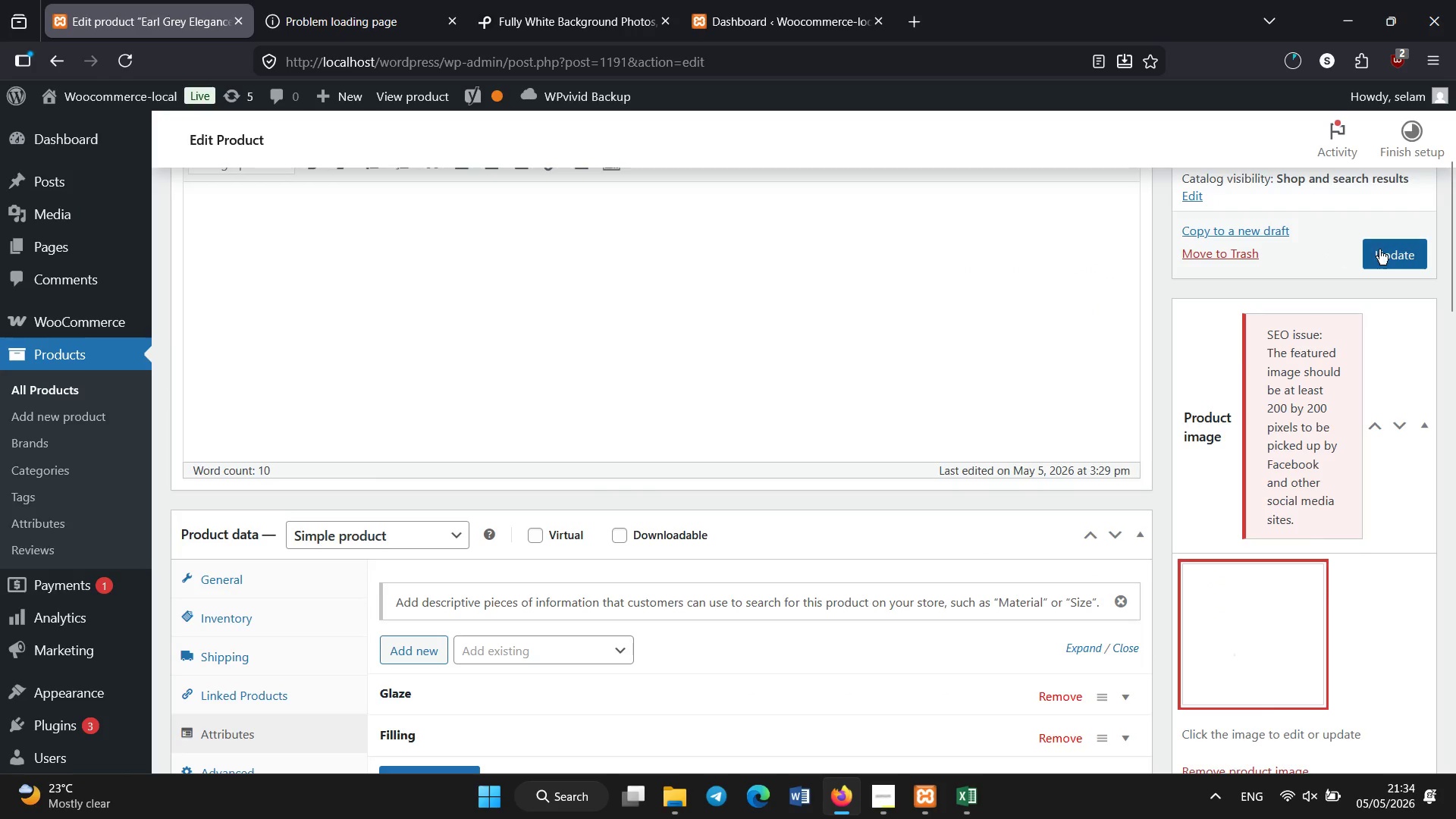 
left_click([1379, 249])
 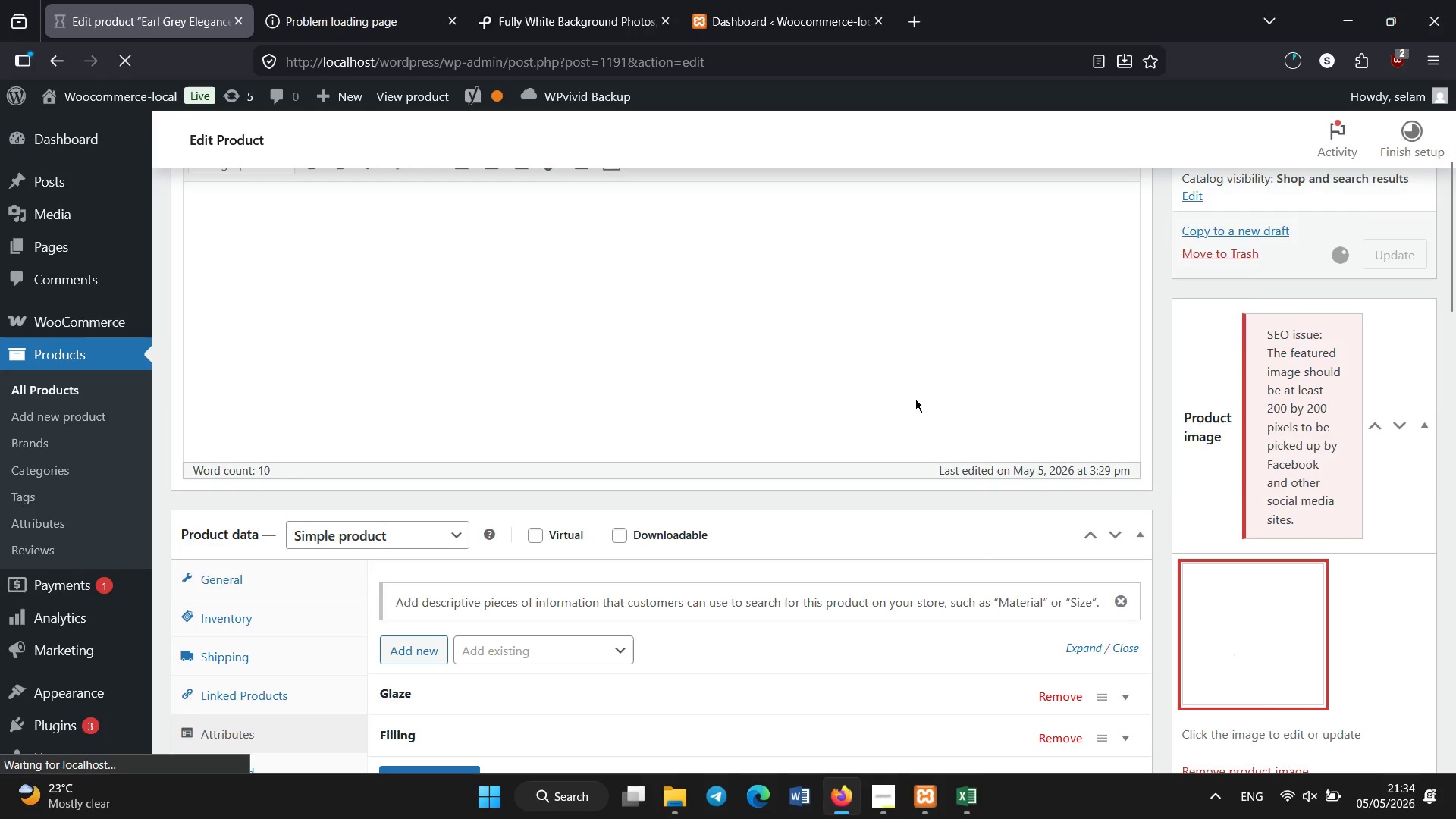 
scroll: coordinate [893, 421], scroll_direction: up, amount: 4.0
 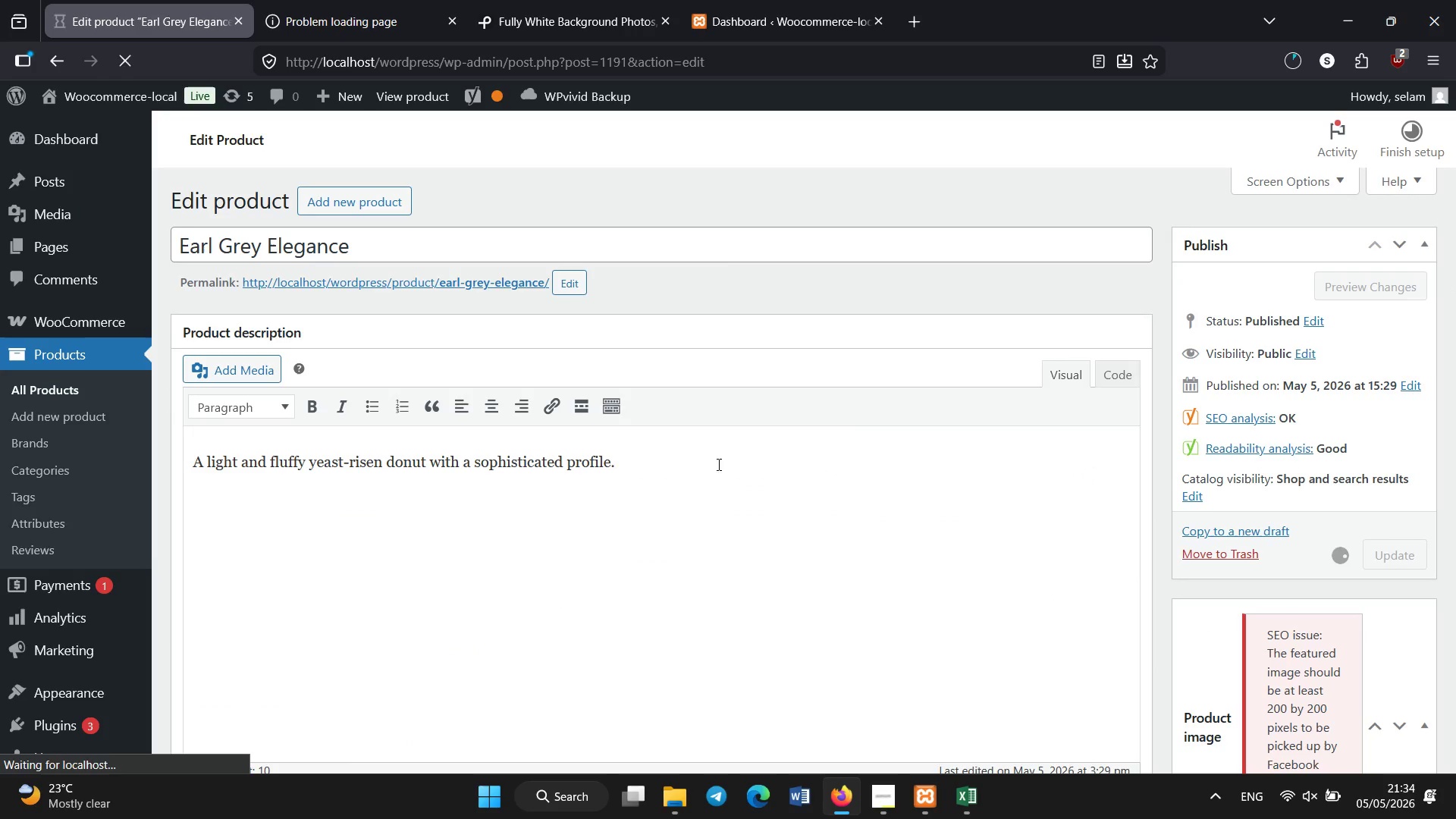 
wait(9.84)
 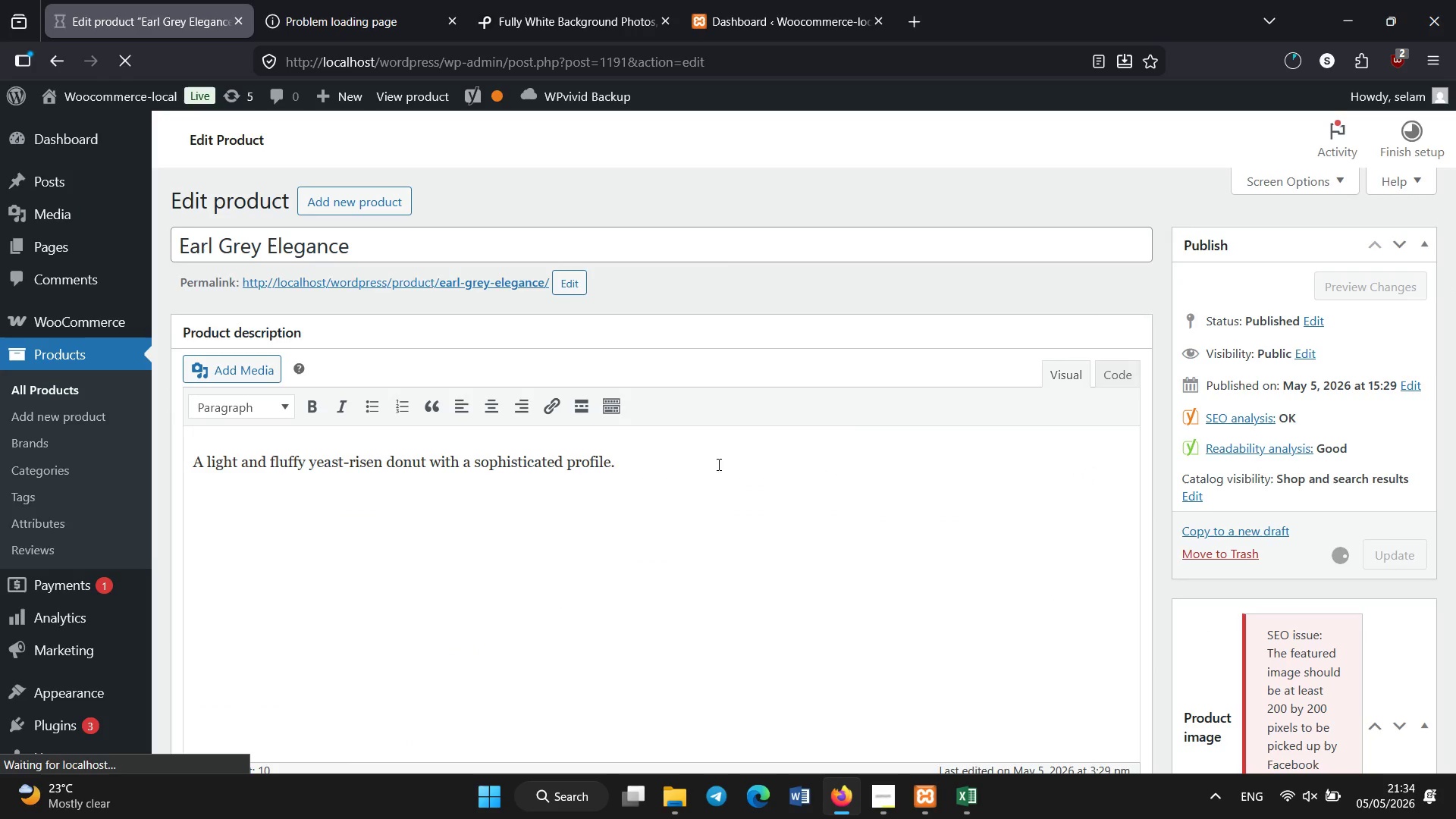 
left_click([1050, 179])
 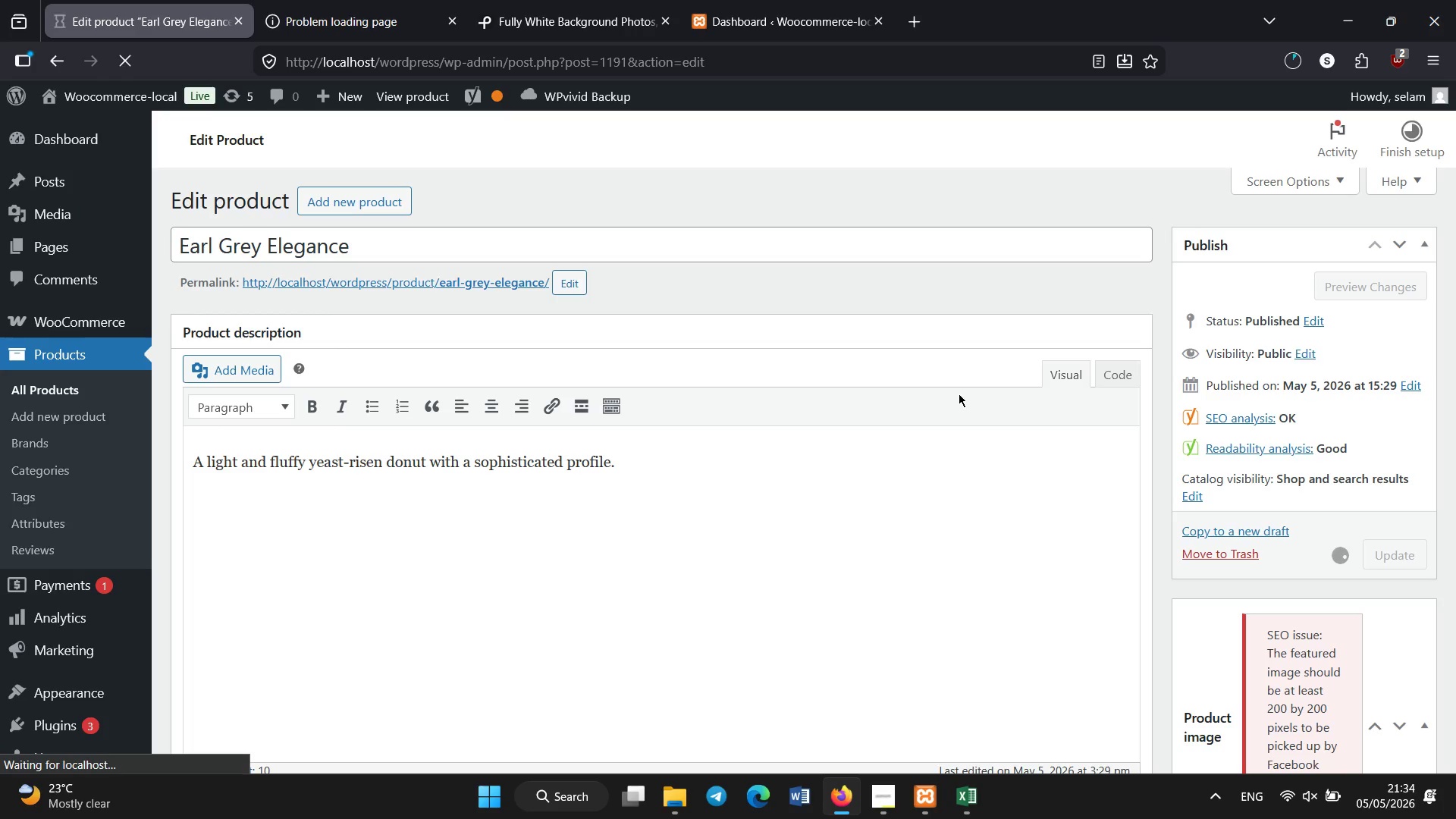 
wait(14.12)
 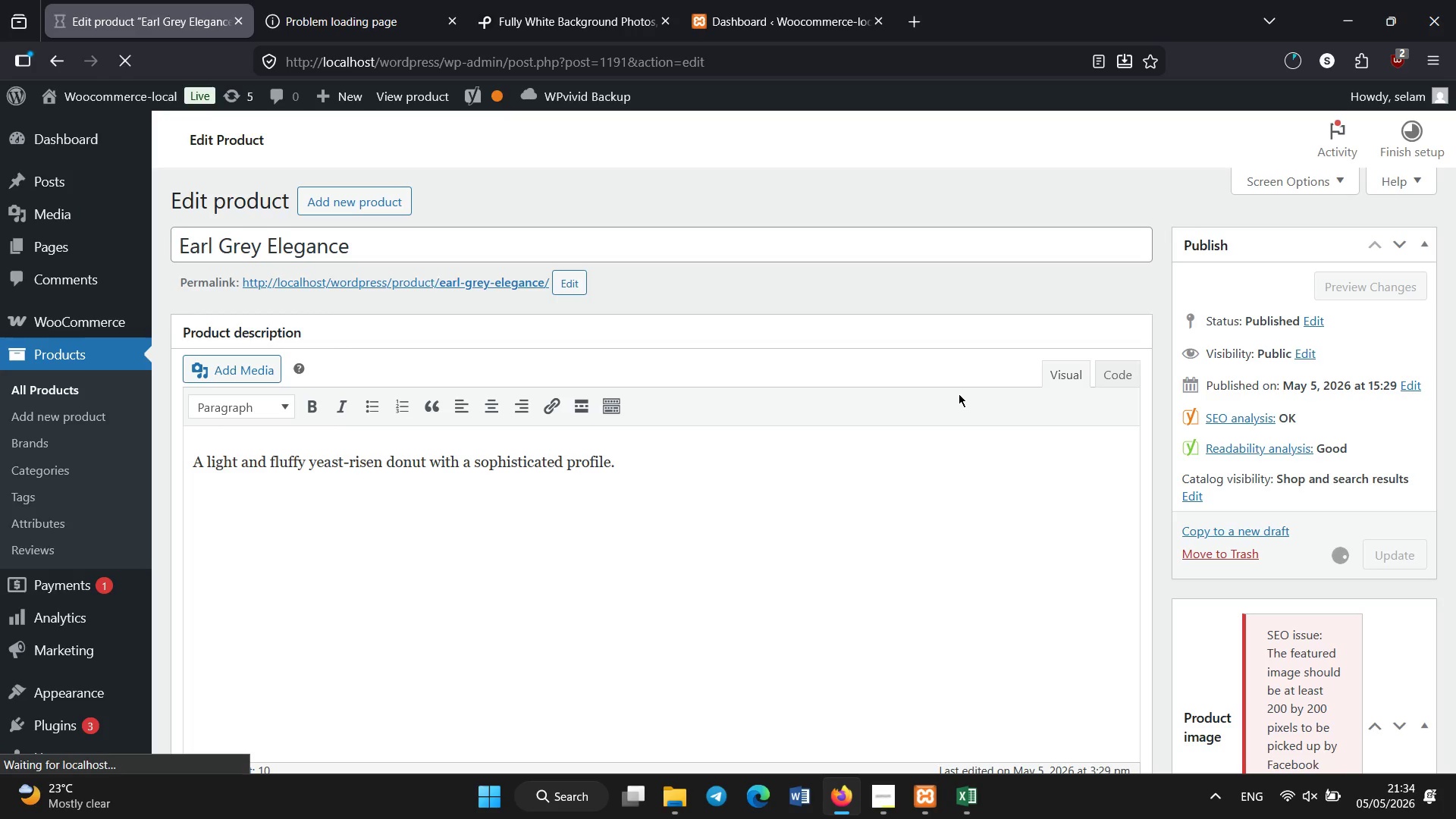 
left_click([33, 391])
 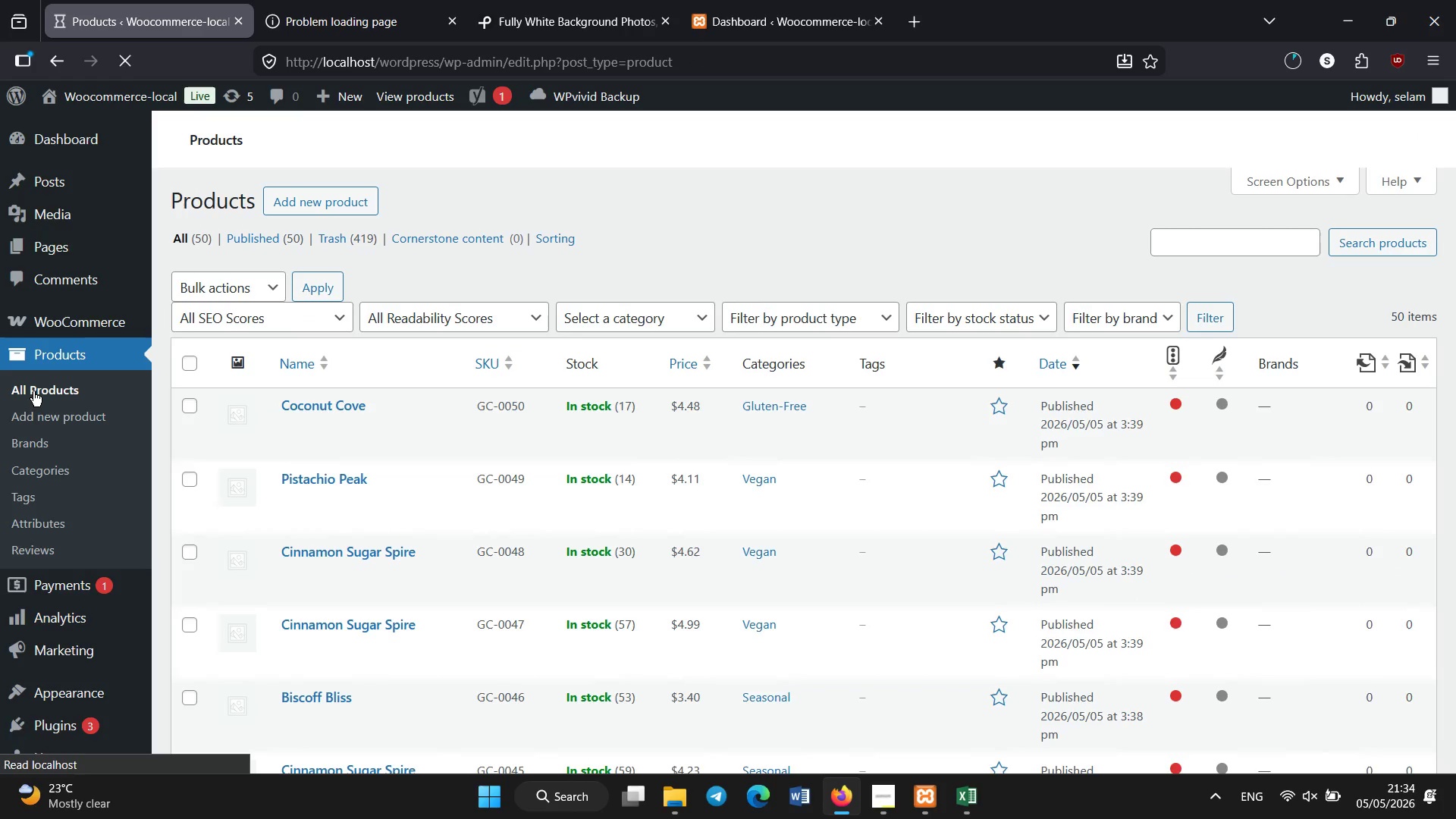 
wait(7.28)
 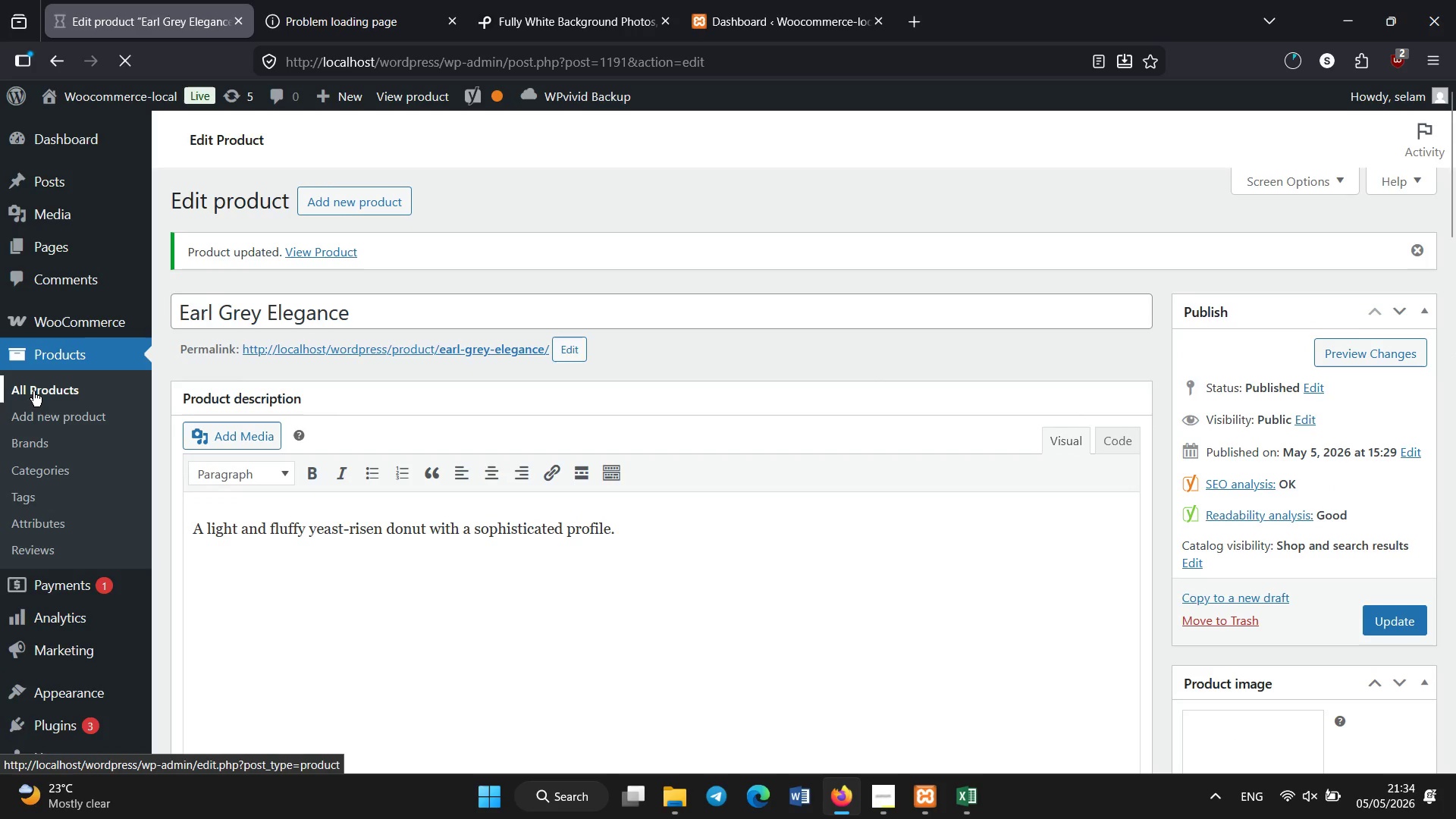 
scroll: coordinate [341, 446], scroll_direction: down, amount: 20.0
 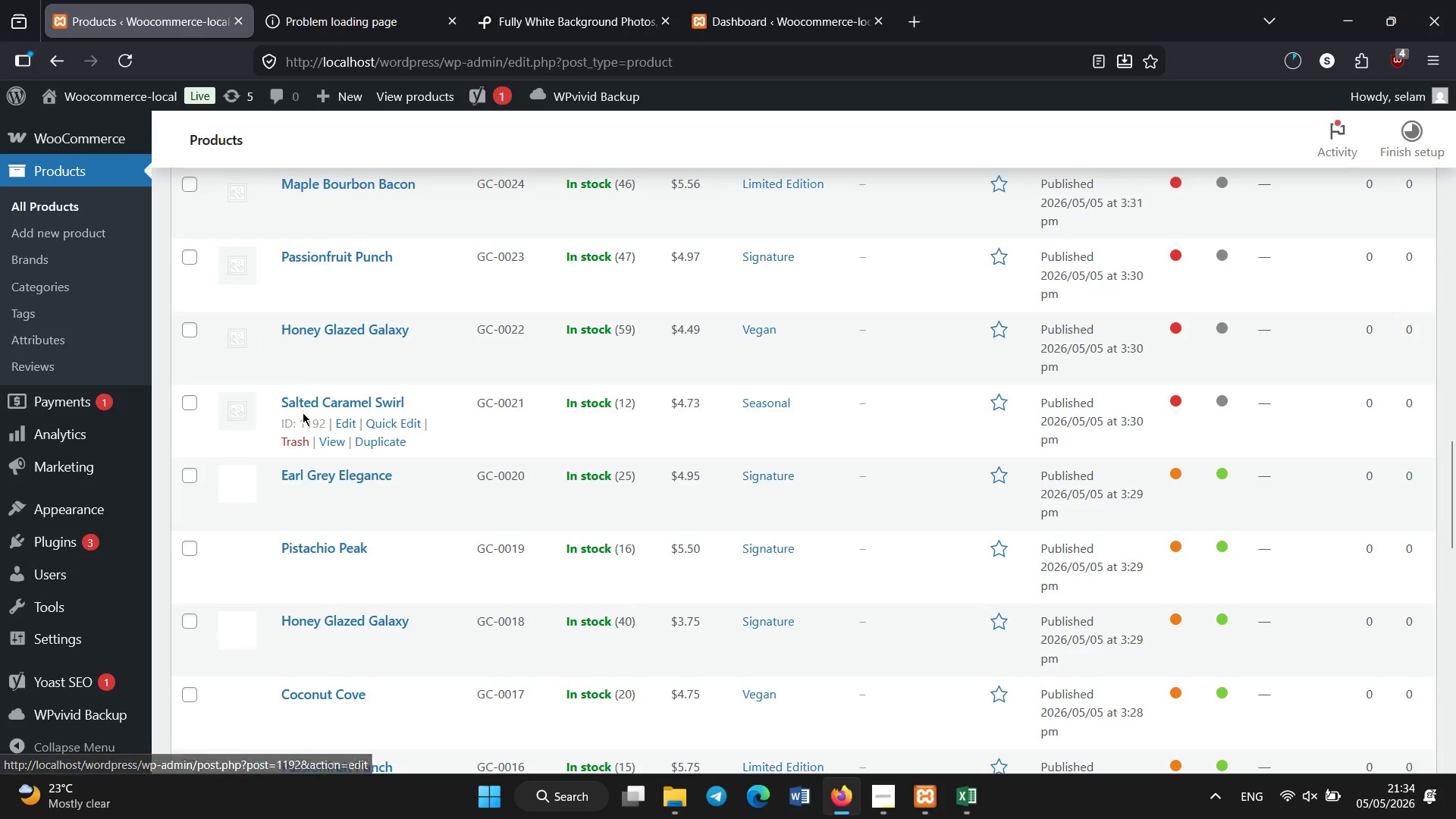 
left_click([306, 406])
 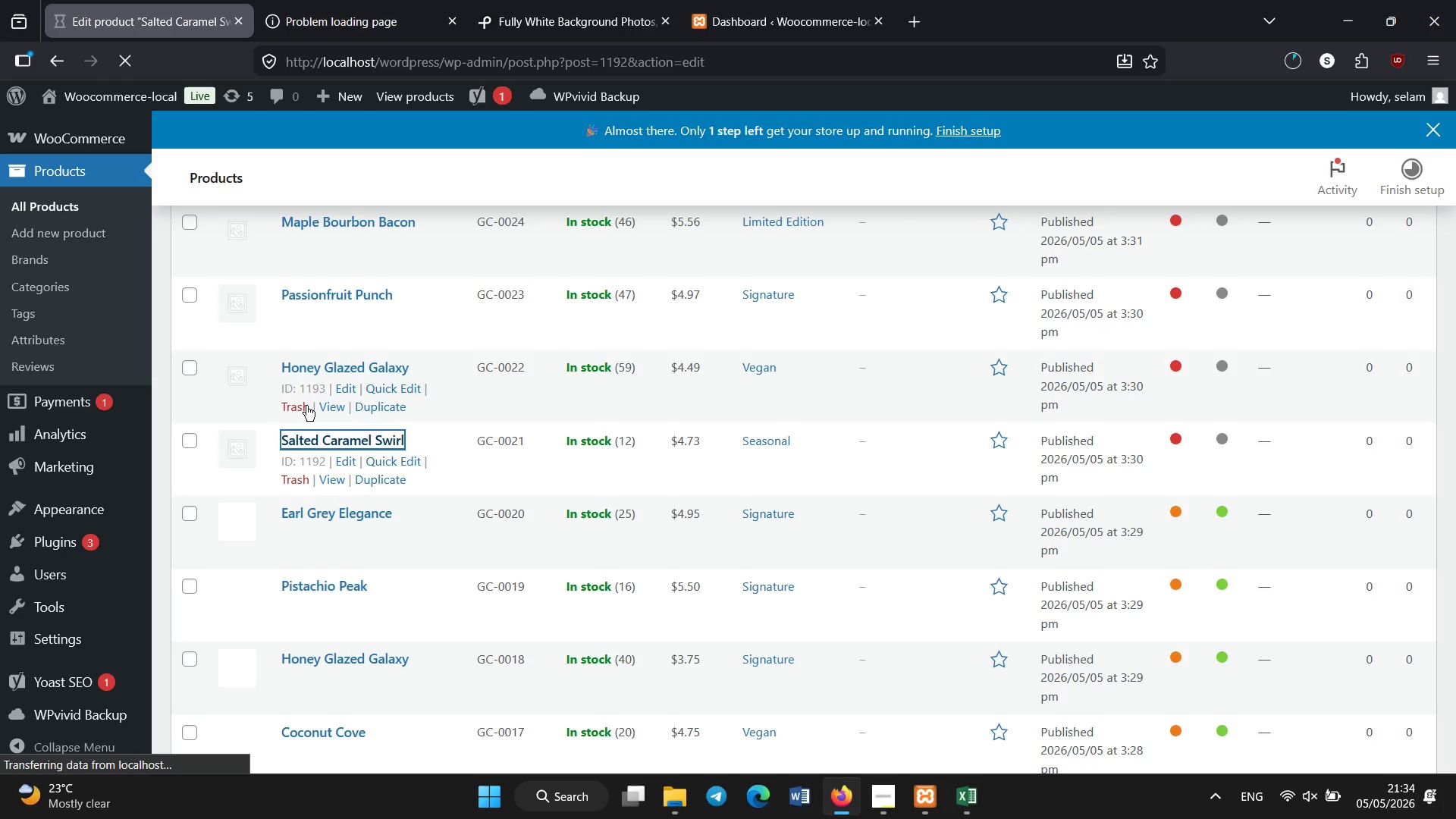 
wait(7.5)
 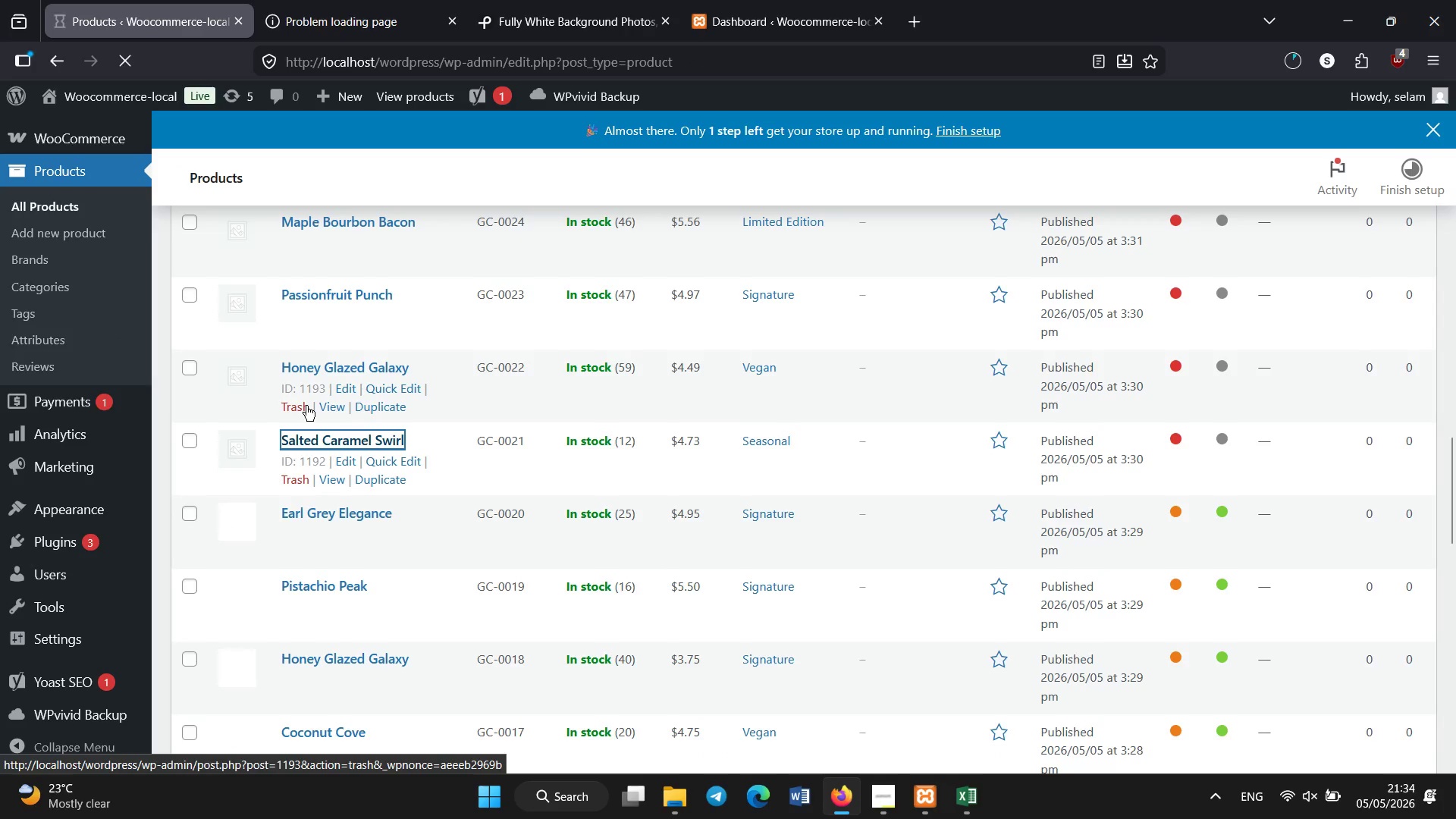 
scroll: coordinate [398, 529], scroll_direction: down, amount: 13.0
 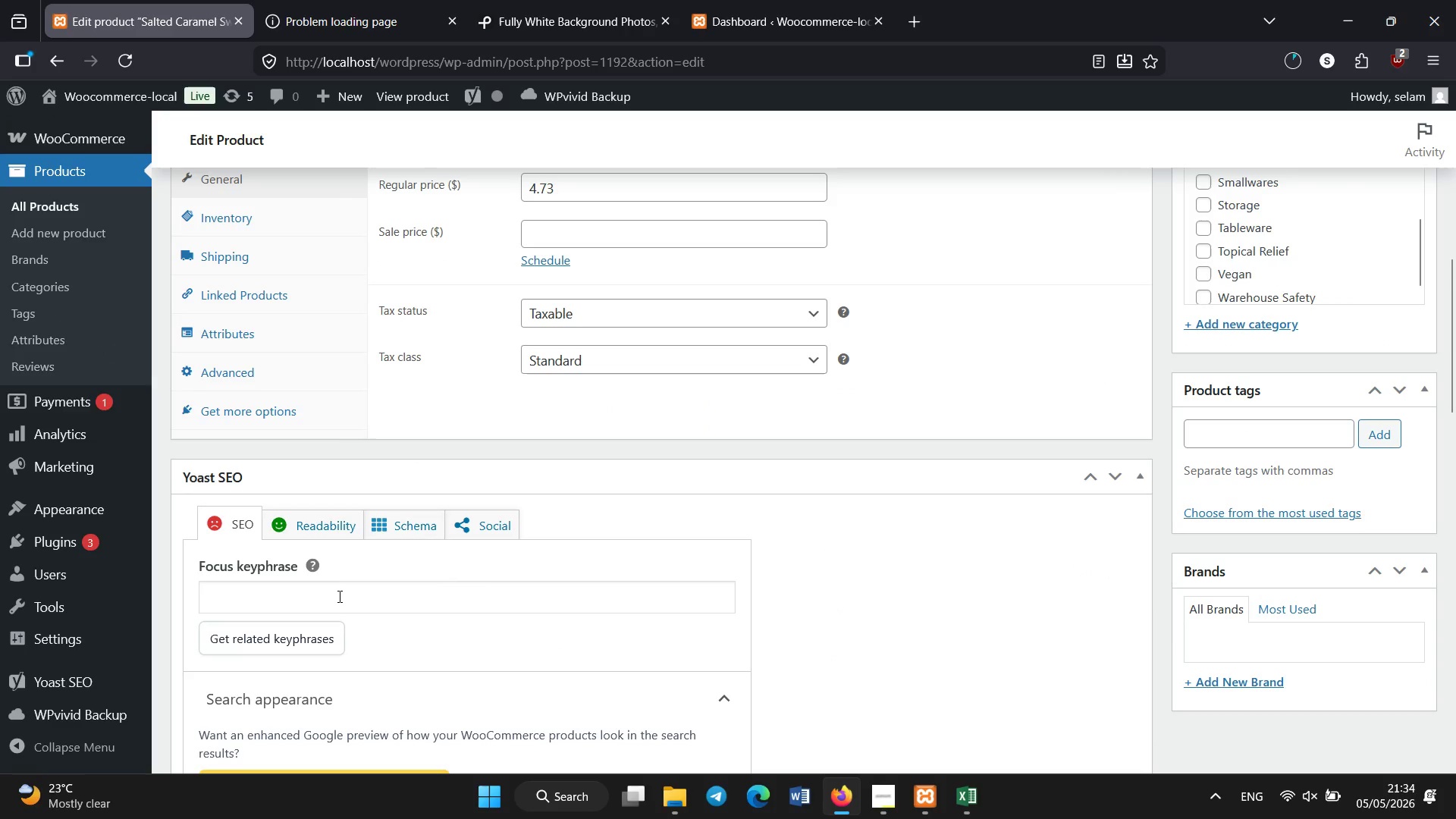 
left_click([339, 599])
 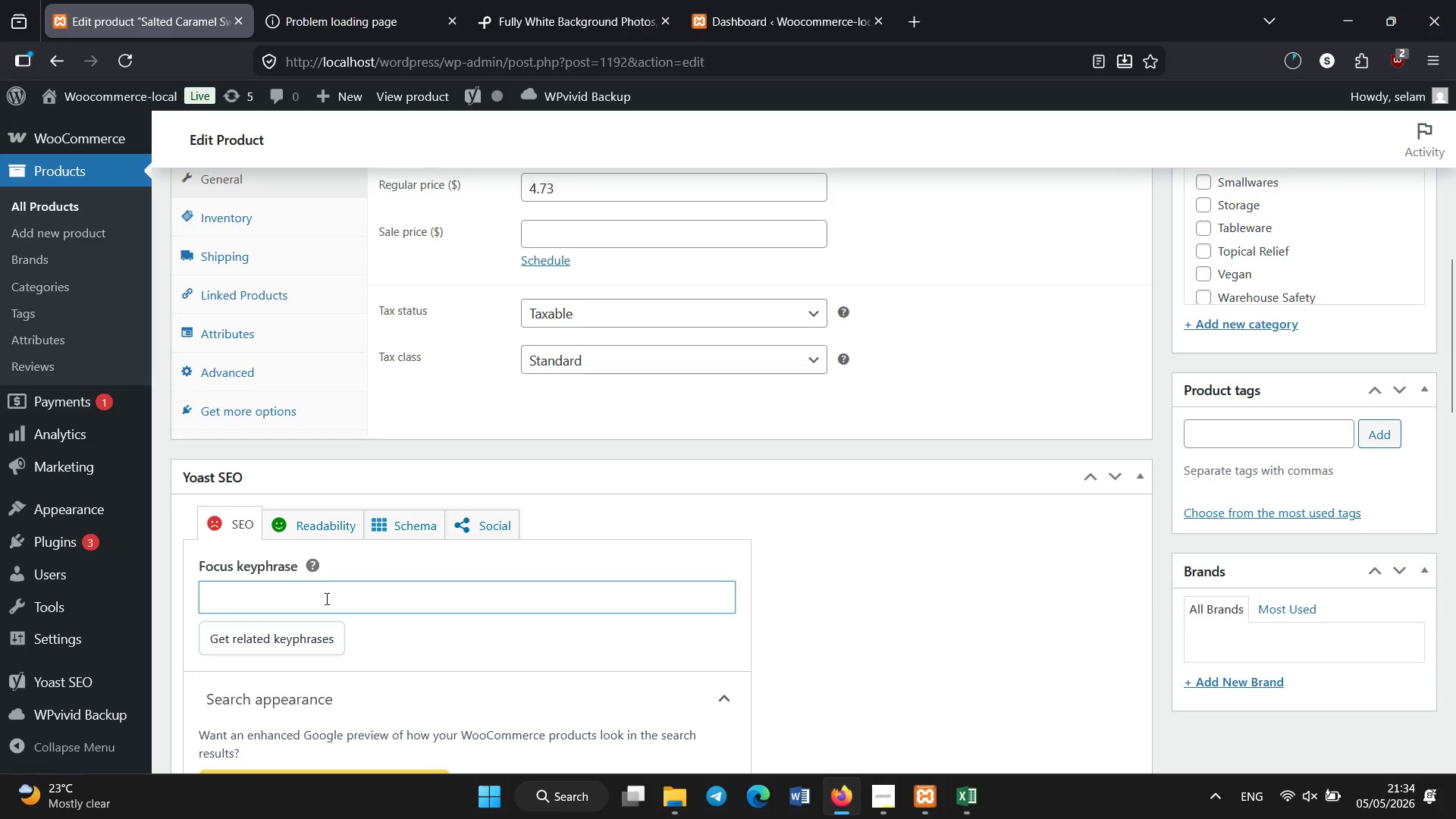 
type(artisan salted caramel donut)
 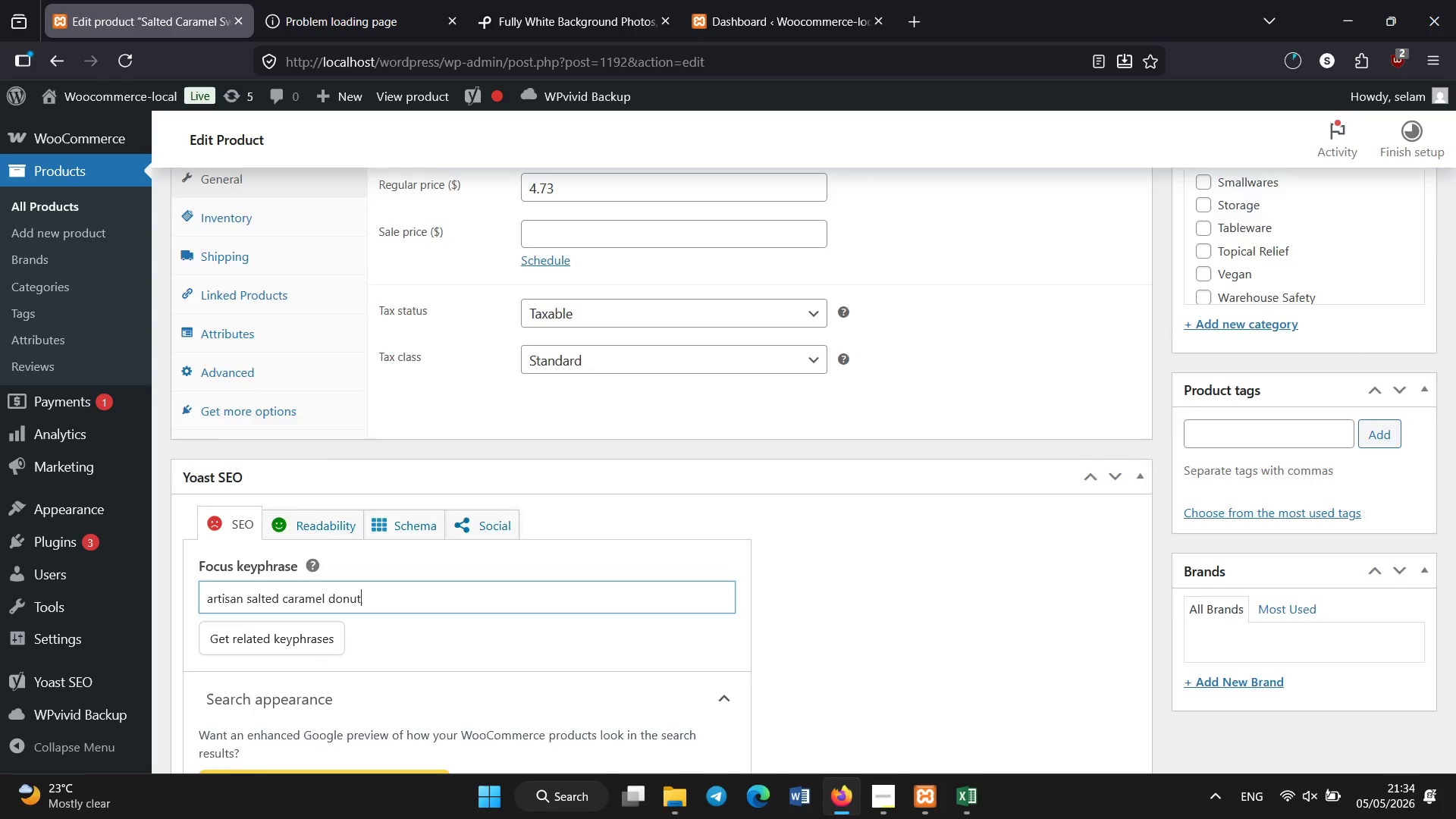 
scroll: coordinate [327, 599], scroll_direction: down, amount: 2.0
 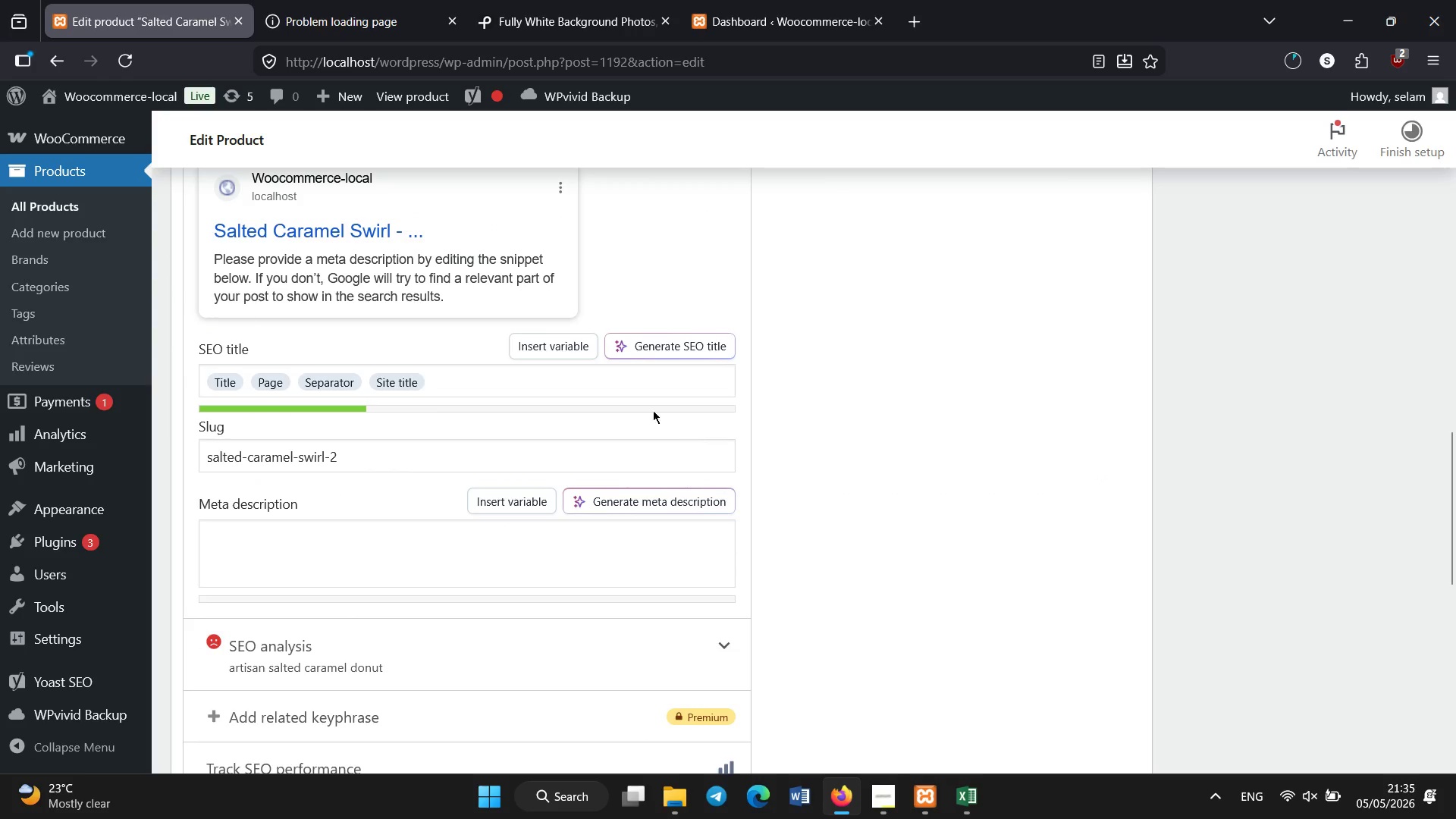 
left_click([633, 384])
 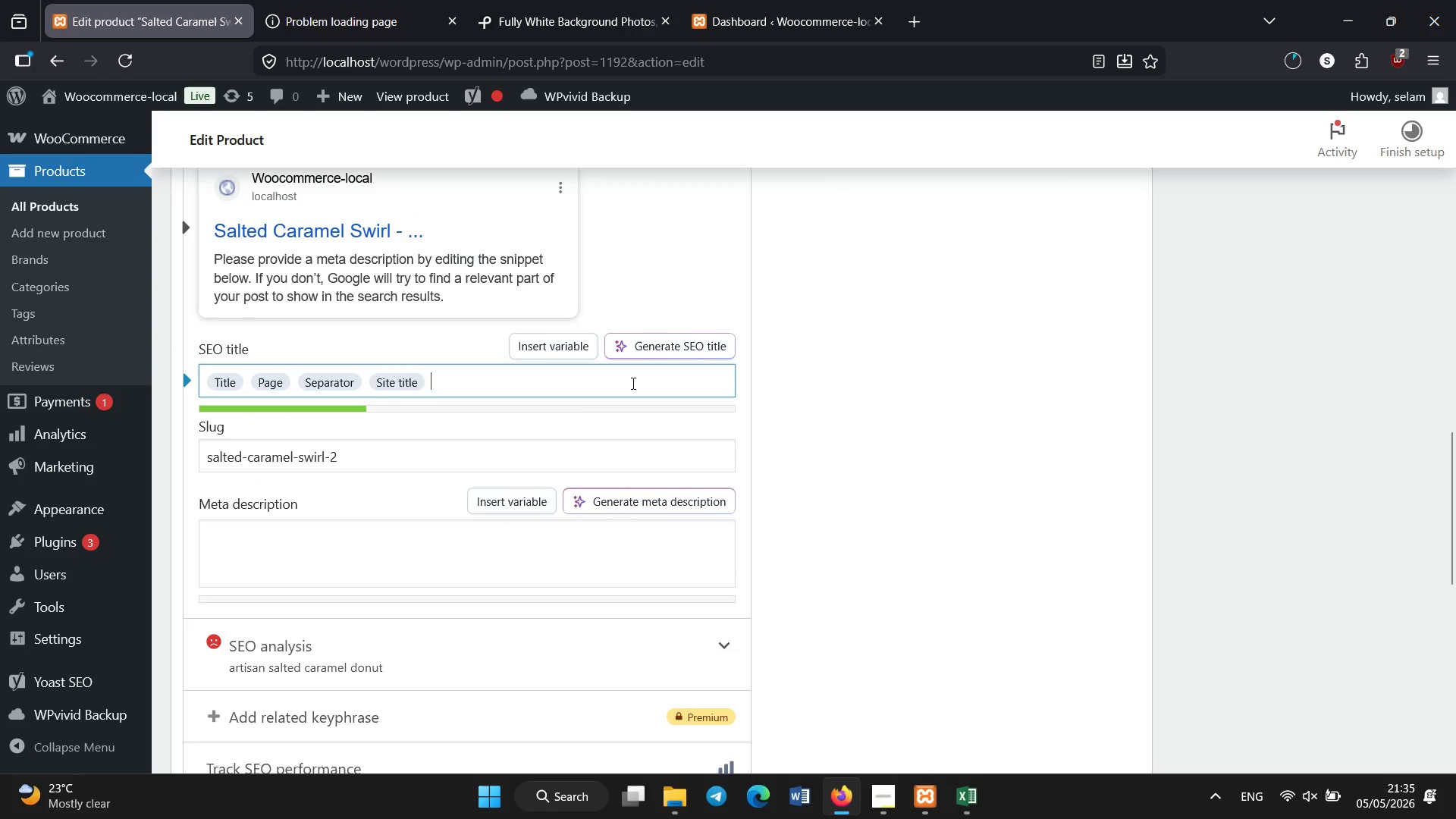 
key(Backspace)
 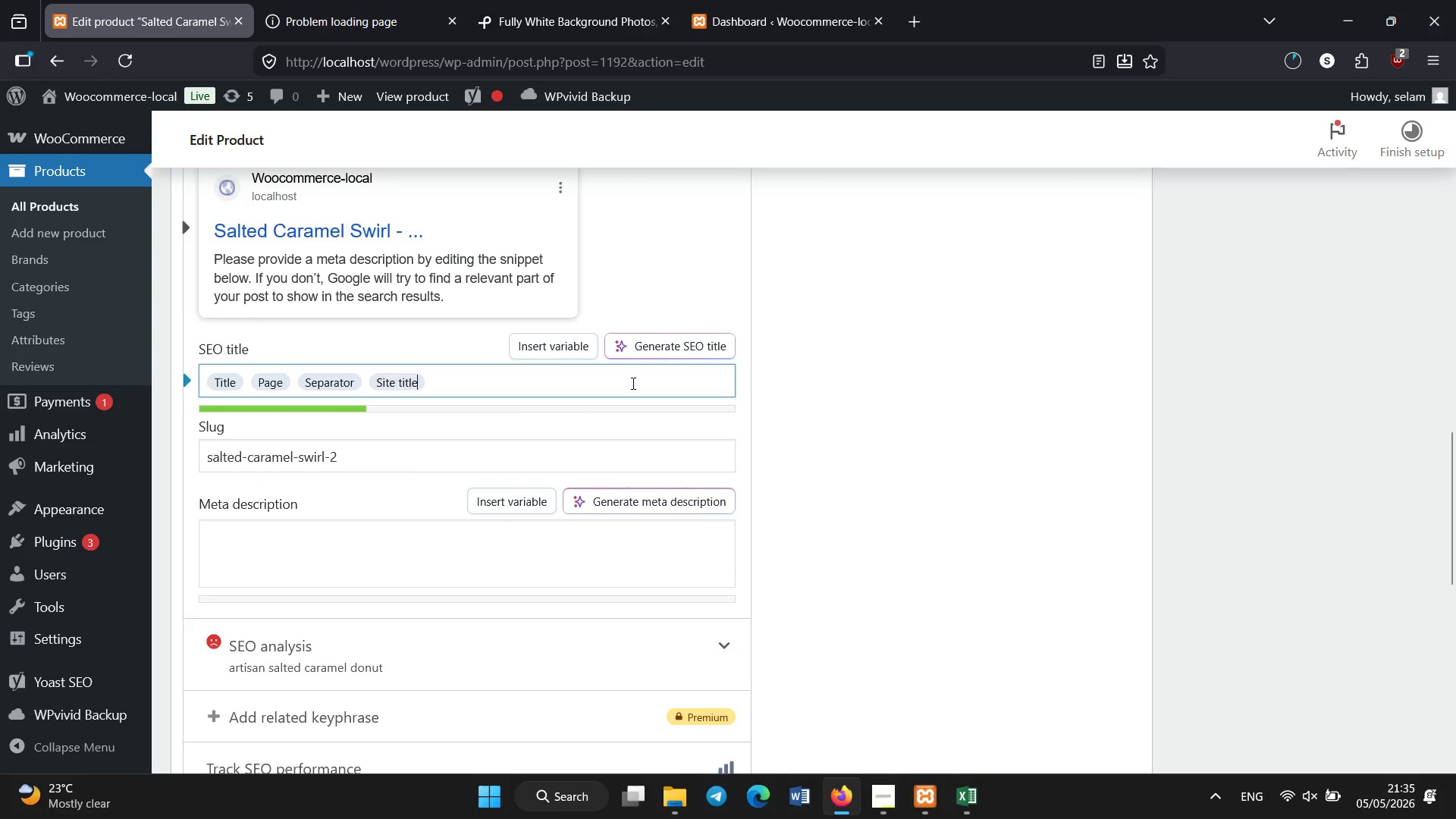 
key(Backspace)
 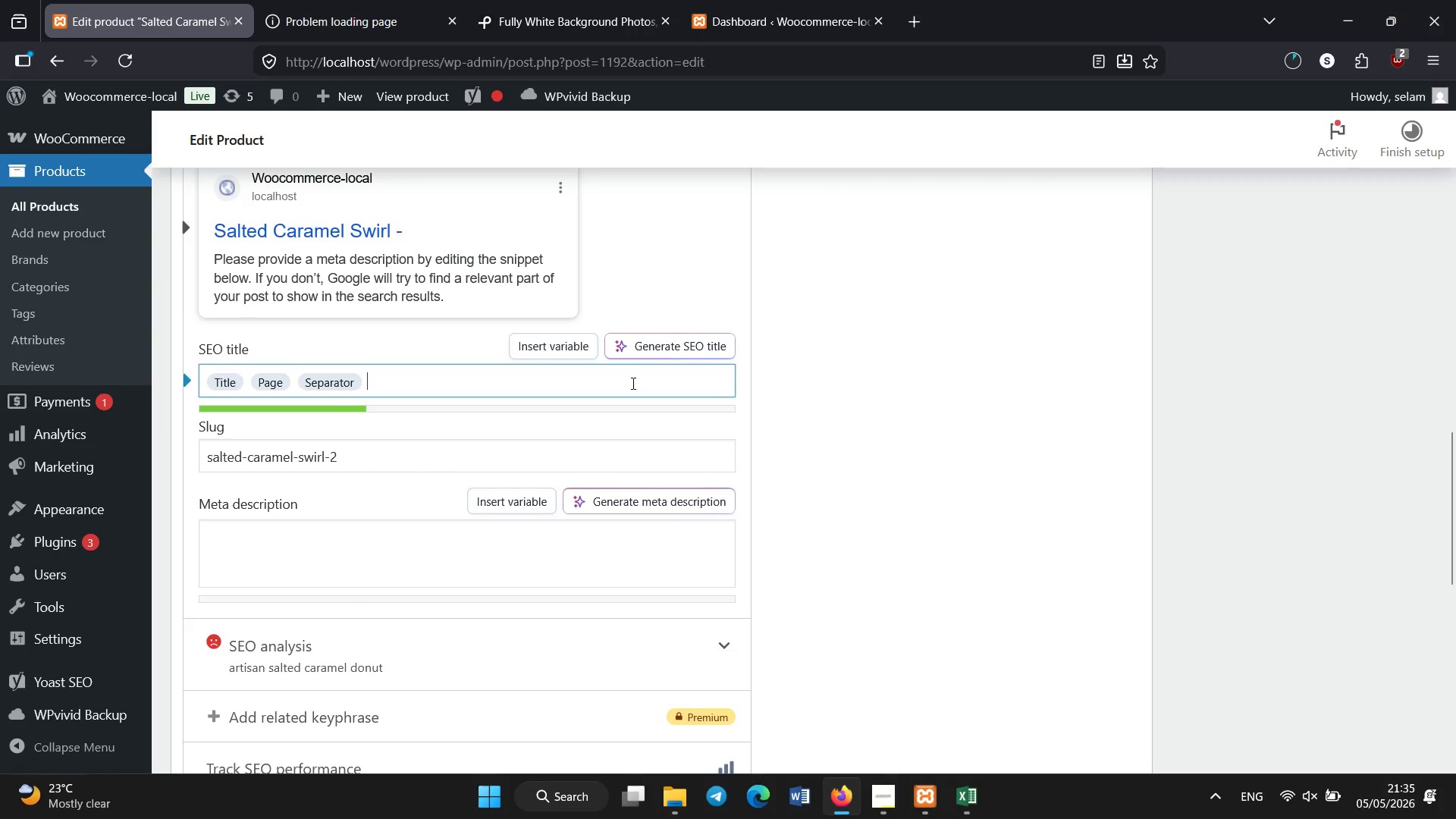 
key(Backspace)
 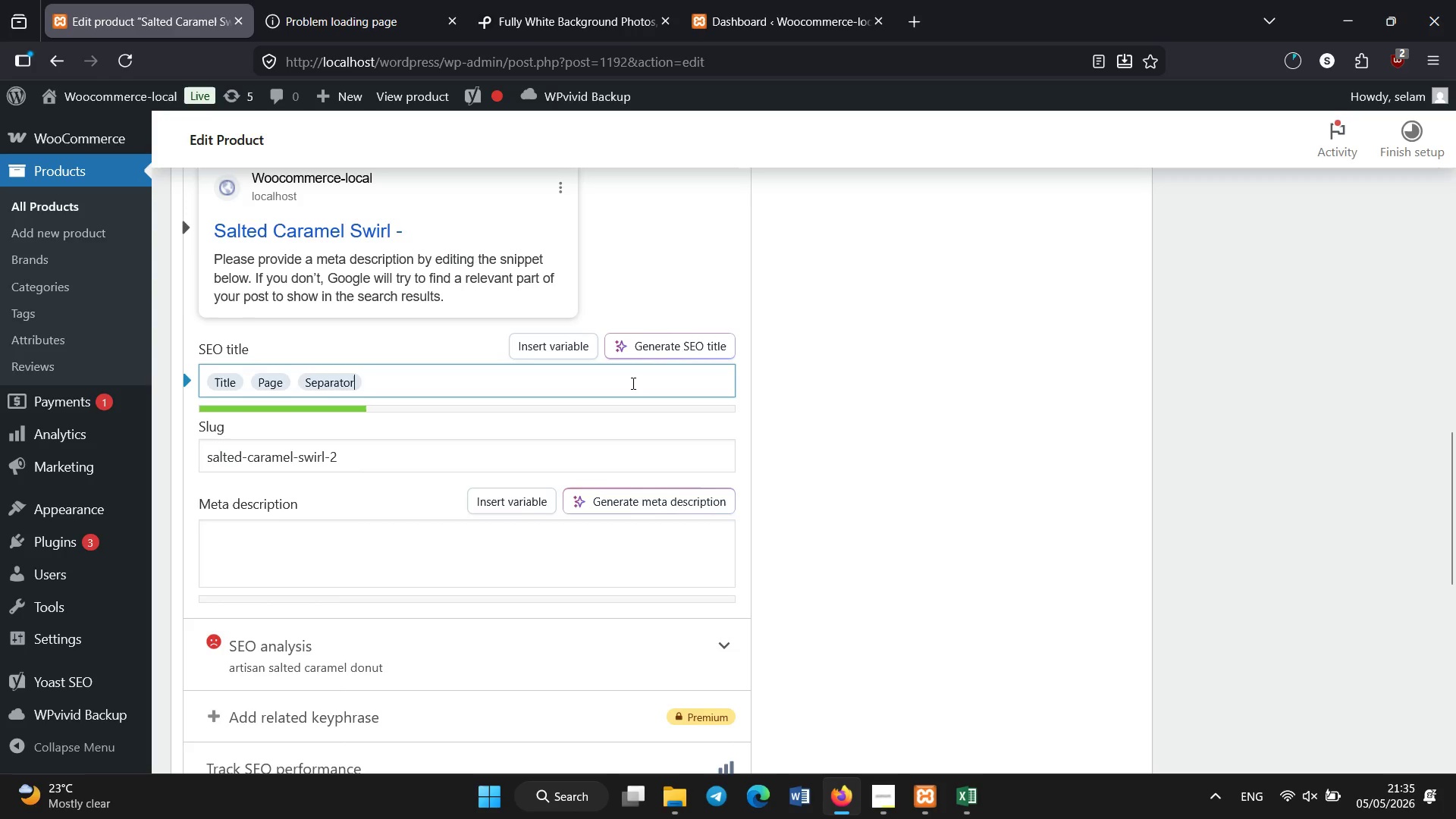 
key(Backspace)
 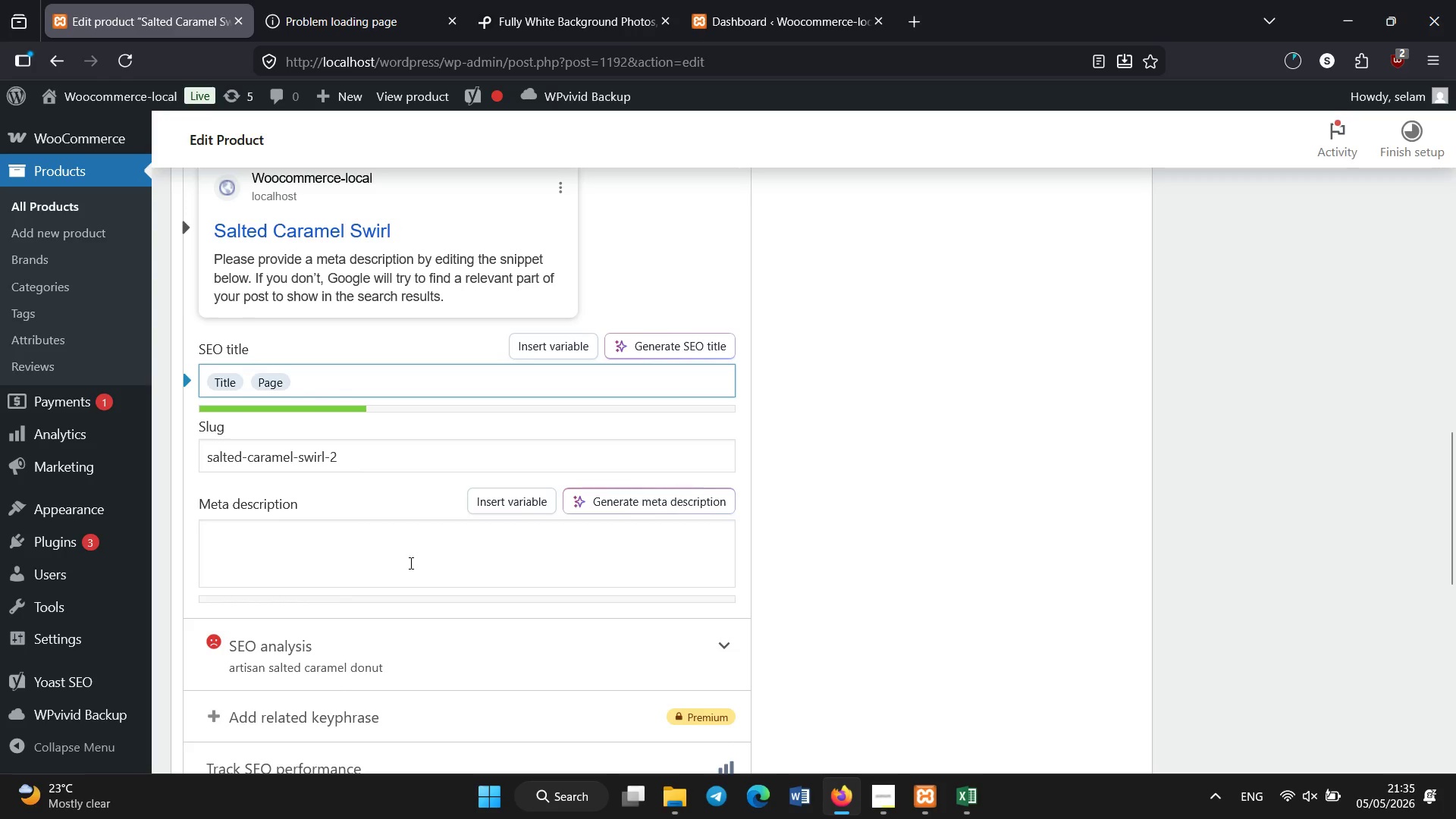 
left_click([412, 563])
 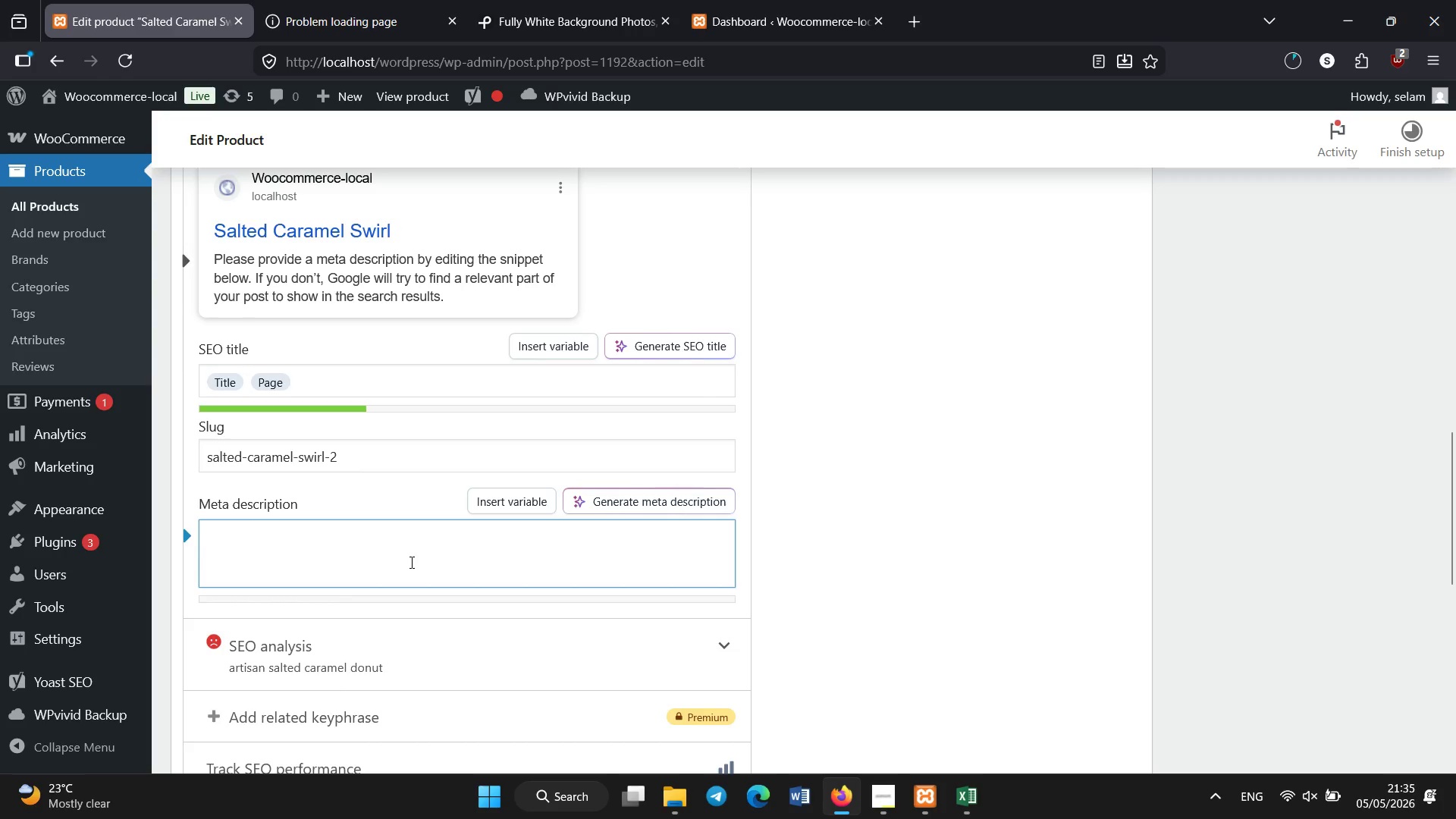 
type(Artisan hand-crafted Salted Caramel Swirl donut with rich caramel ga)
key(Backspace)
type(laze and nutty filling. Sweet and salty pef)
key(Backspace)
type(rfection.)
 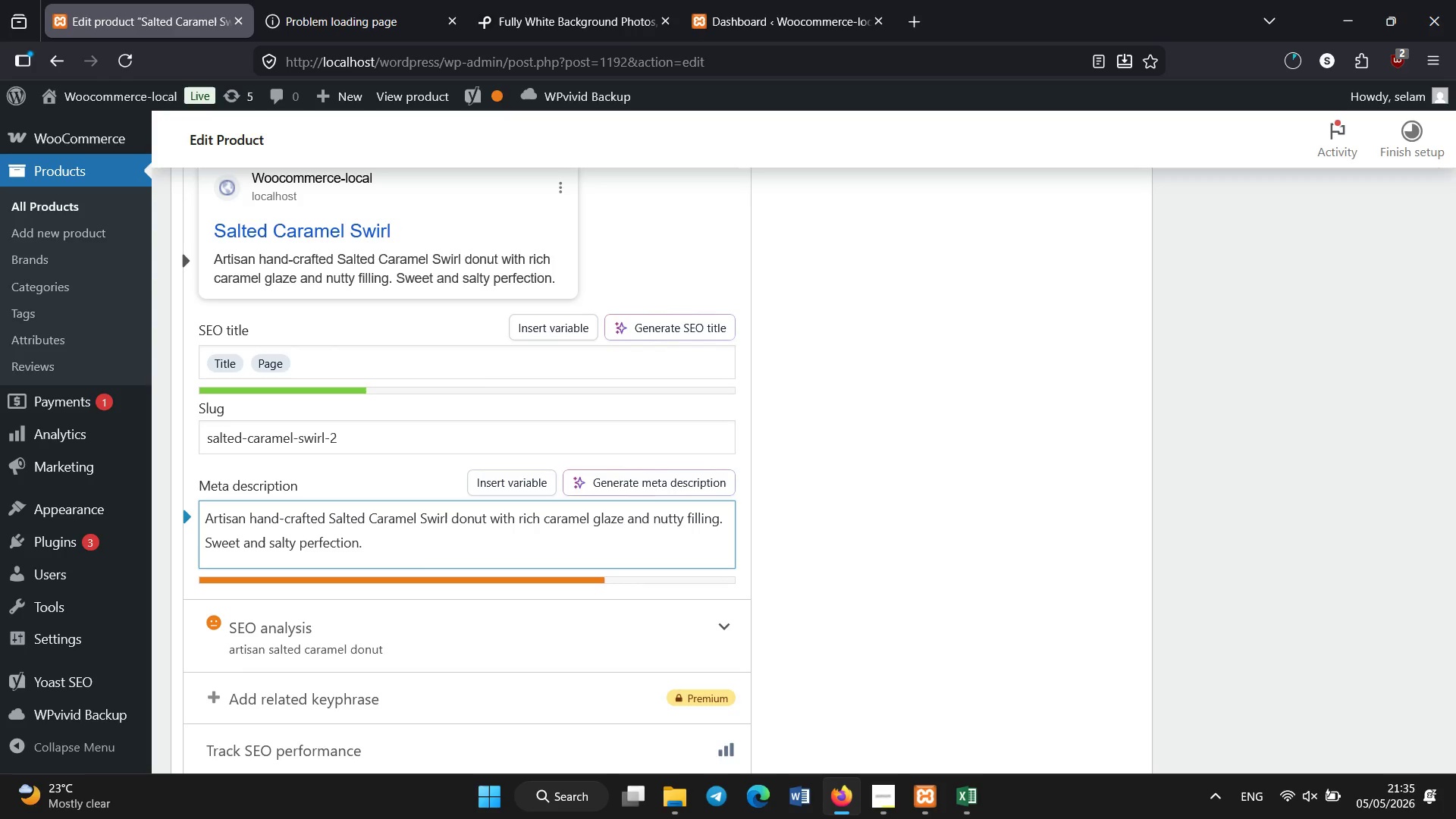 
scroll: coordinate [603, 544], scroll_direction: up, amount: 7.0
 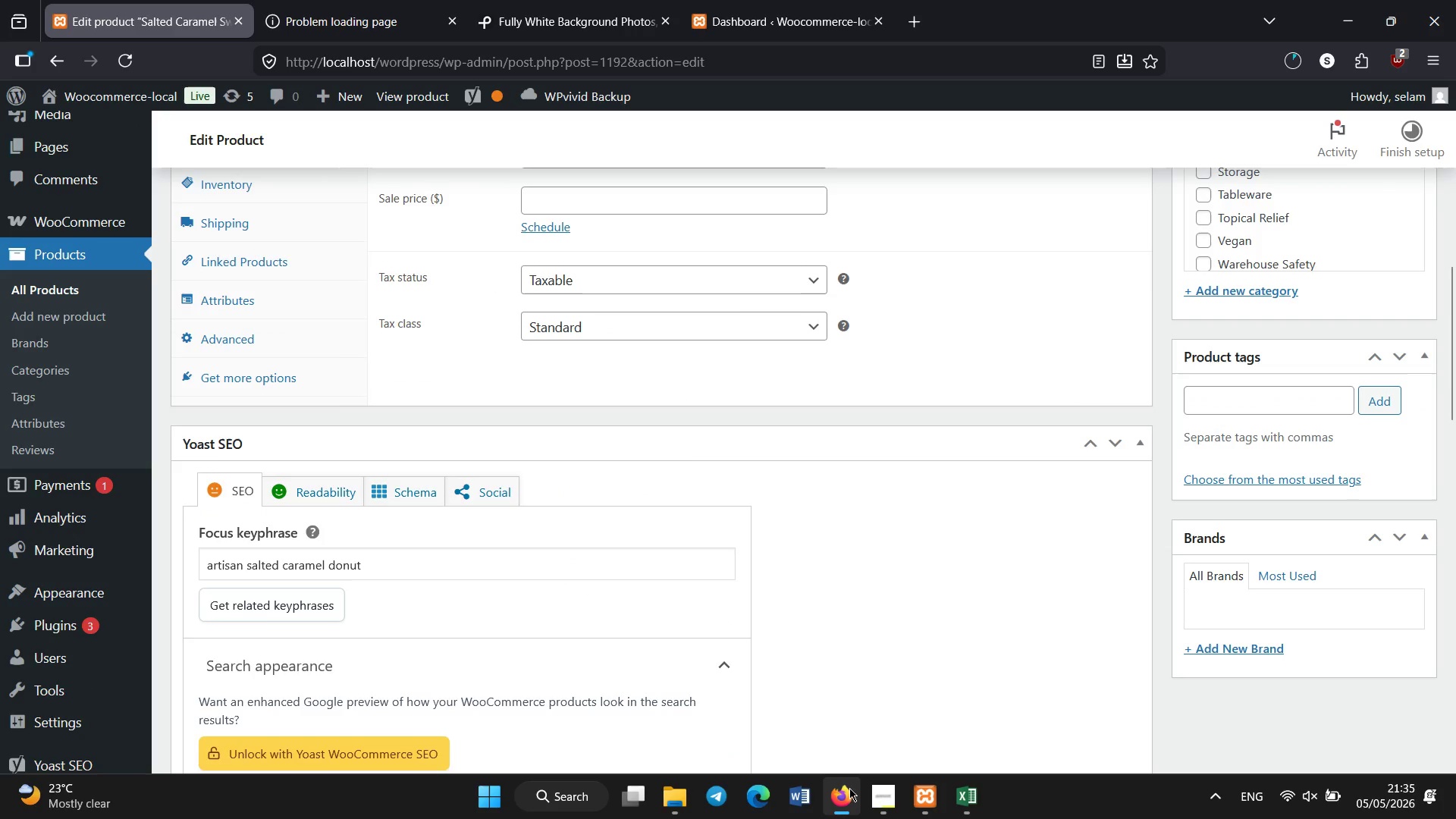 
left_click([871, 792])